 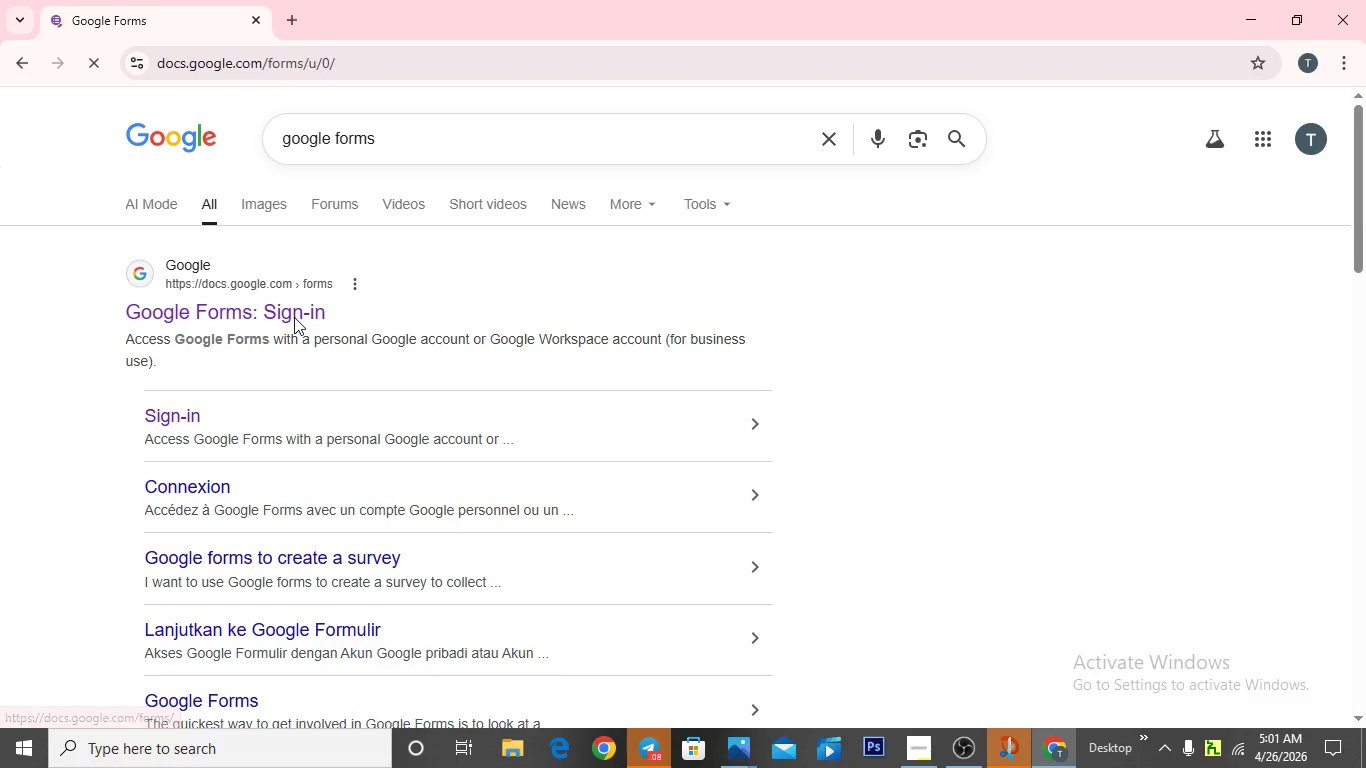 
left_click([296, 309])
 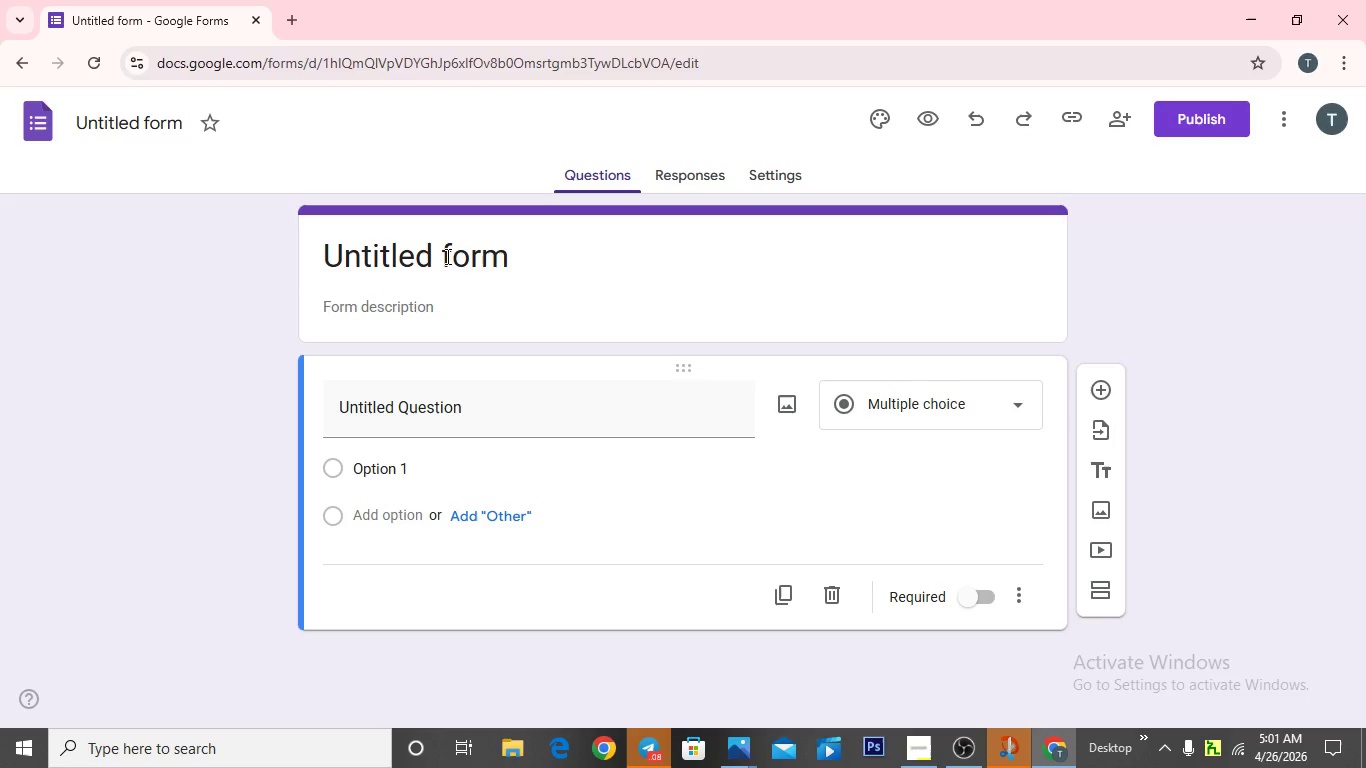 
wait(18.94)
 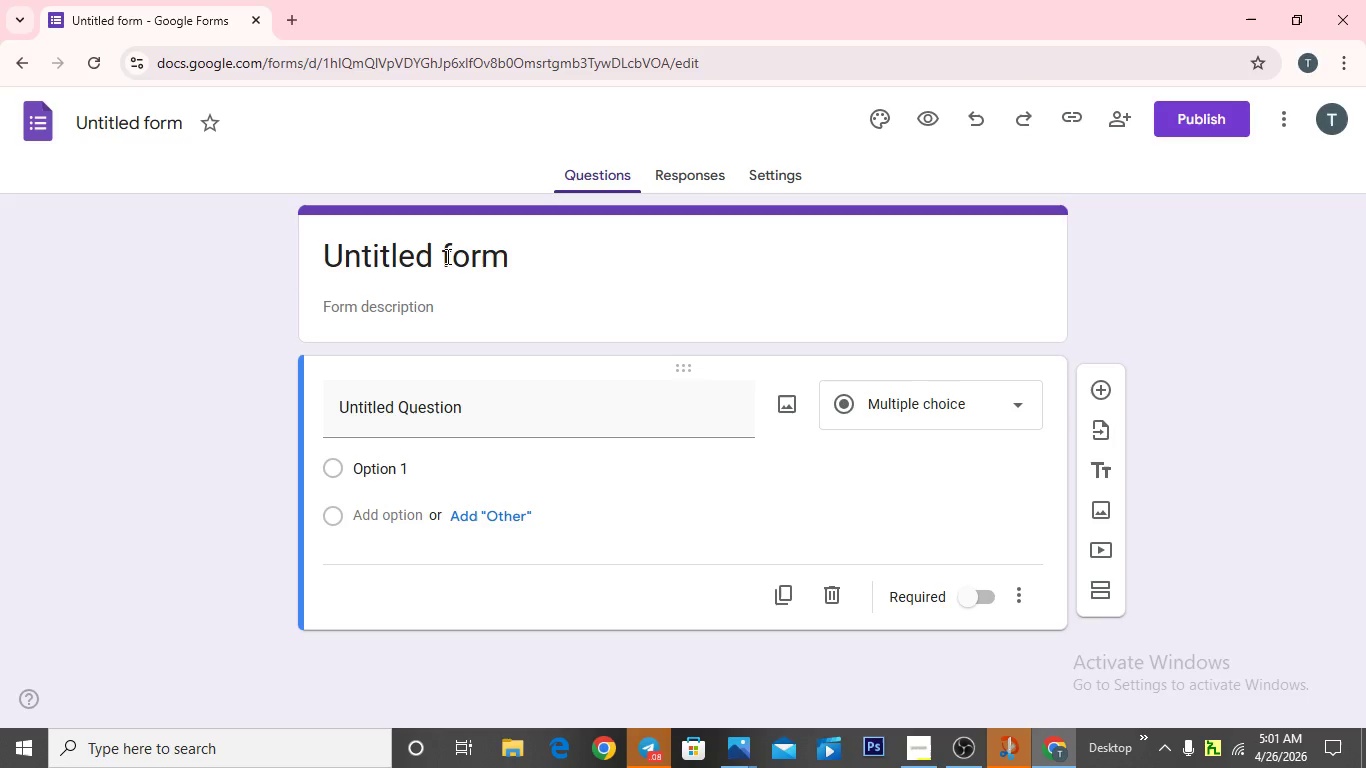 
key(Backspace)
type(Name)
 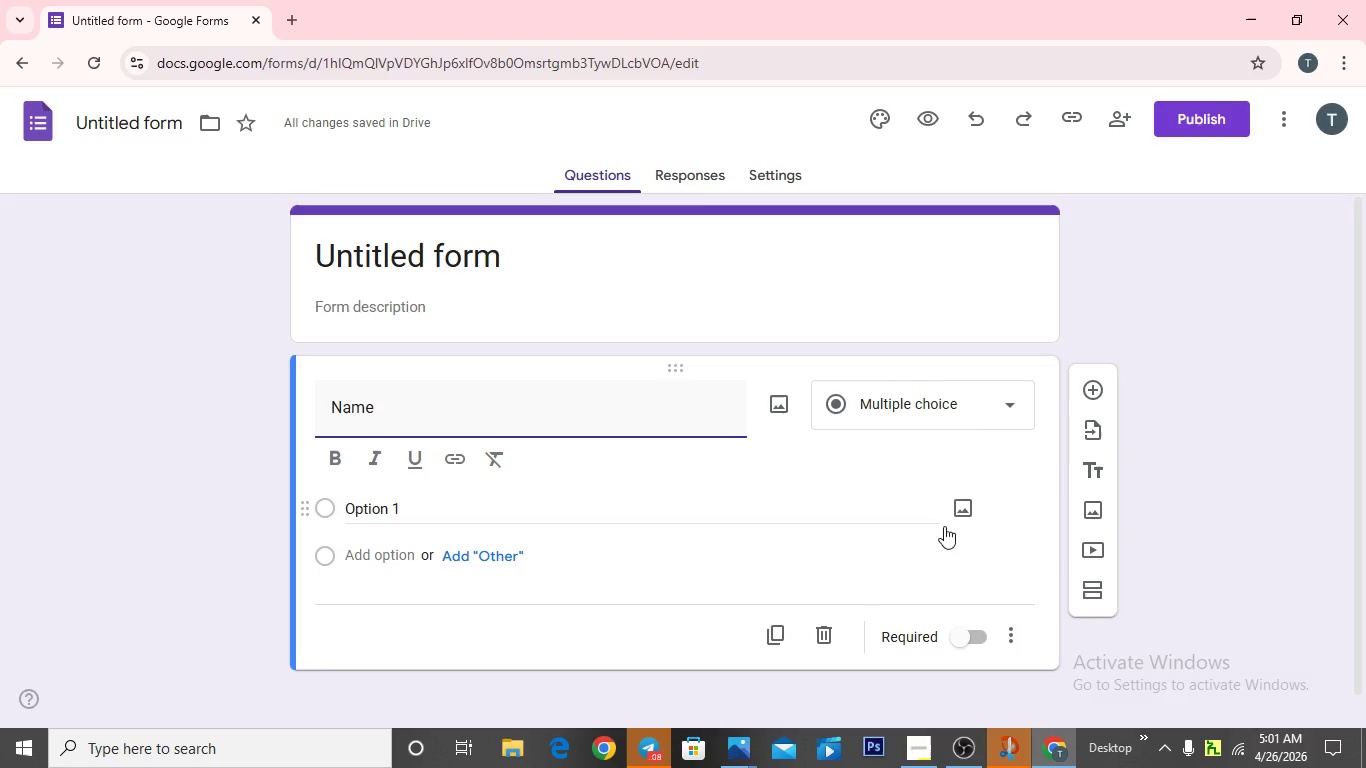 
left_click([1012, 399])
 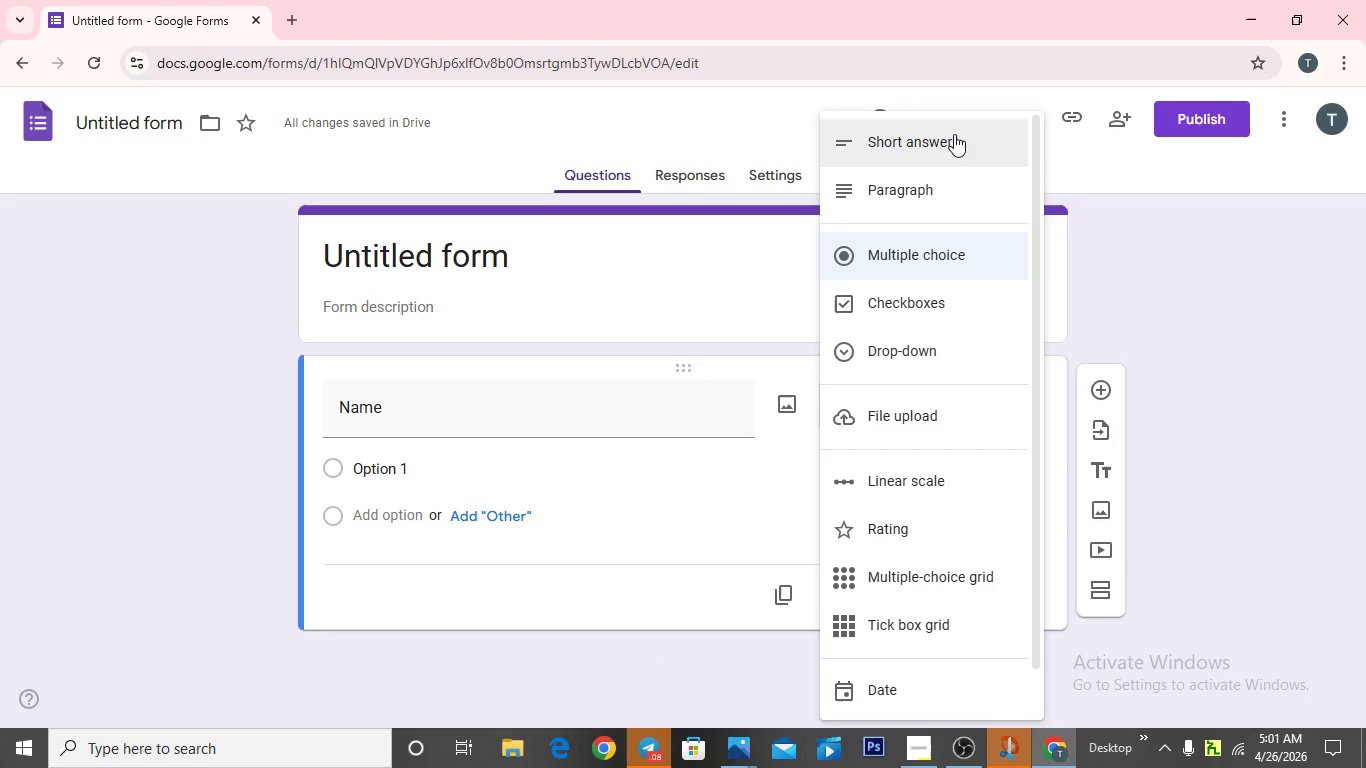 
left_click([954, 134])
 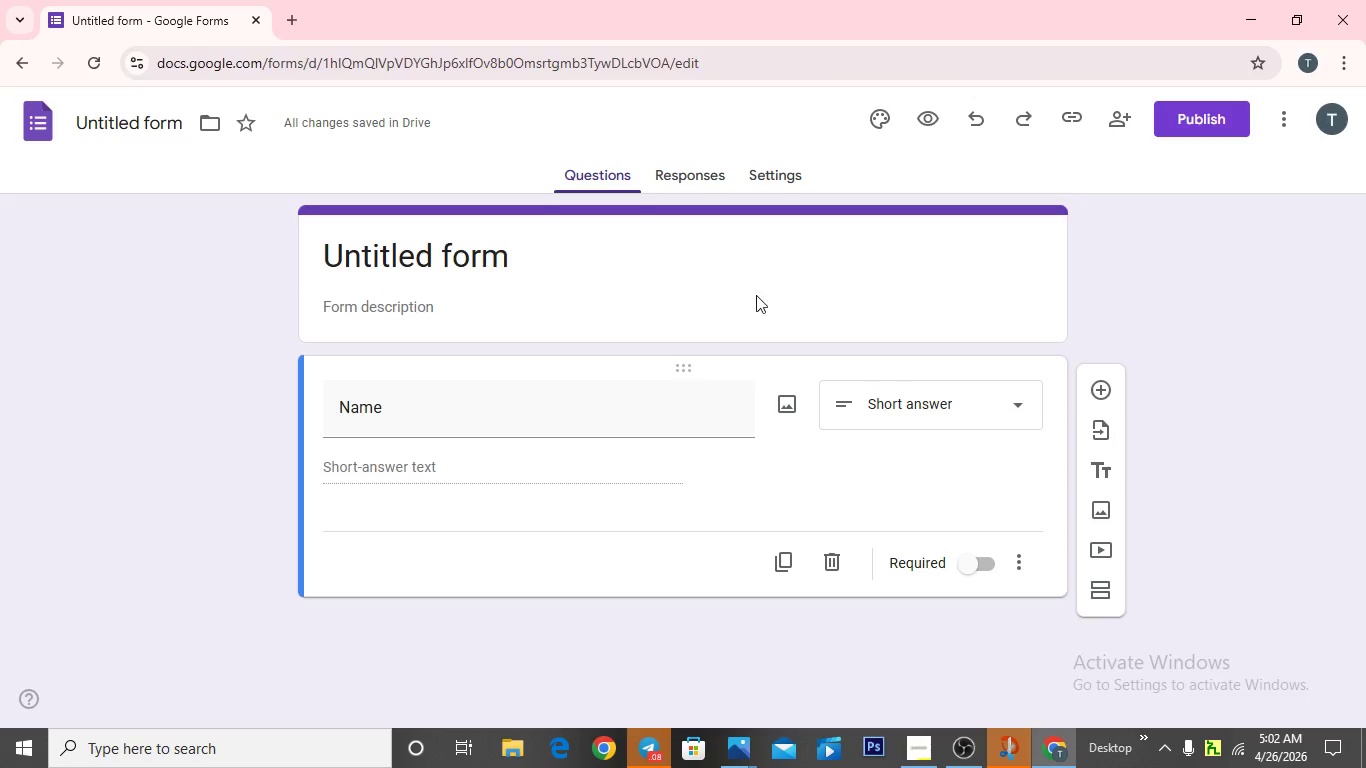 
wait(9.11)
 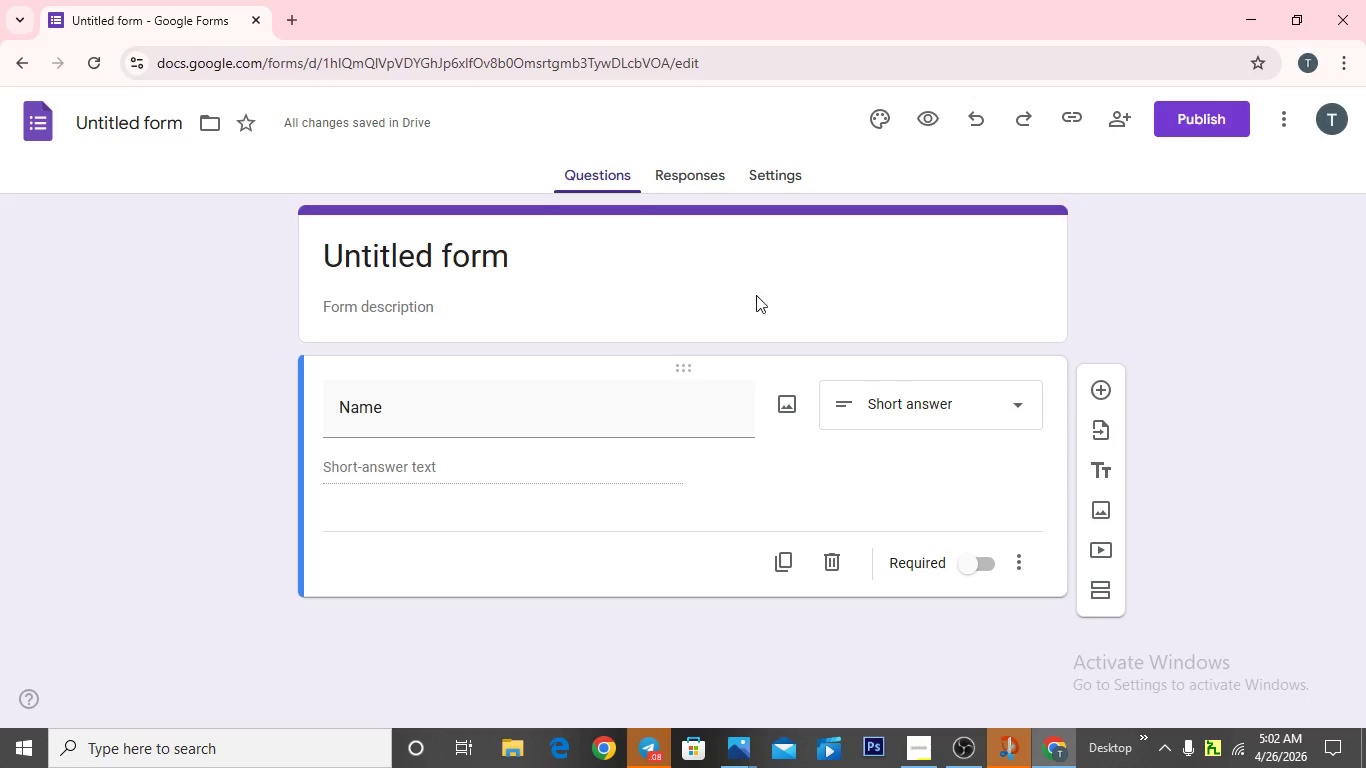 
left_click([1096, 387])
 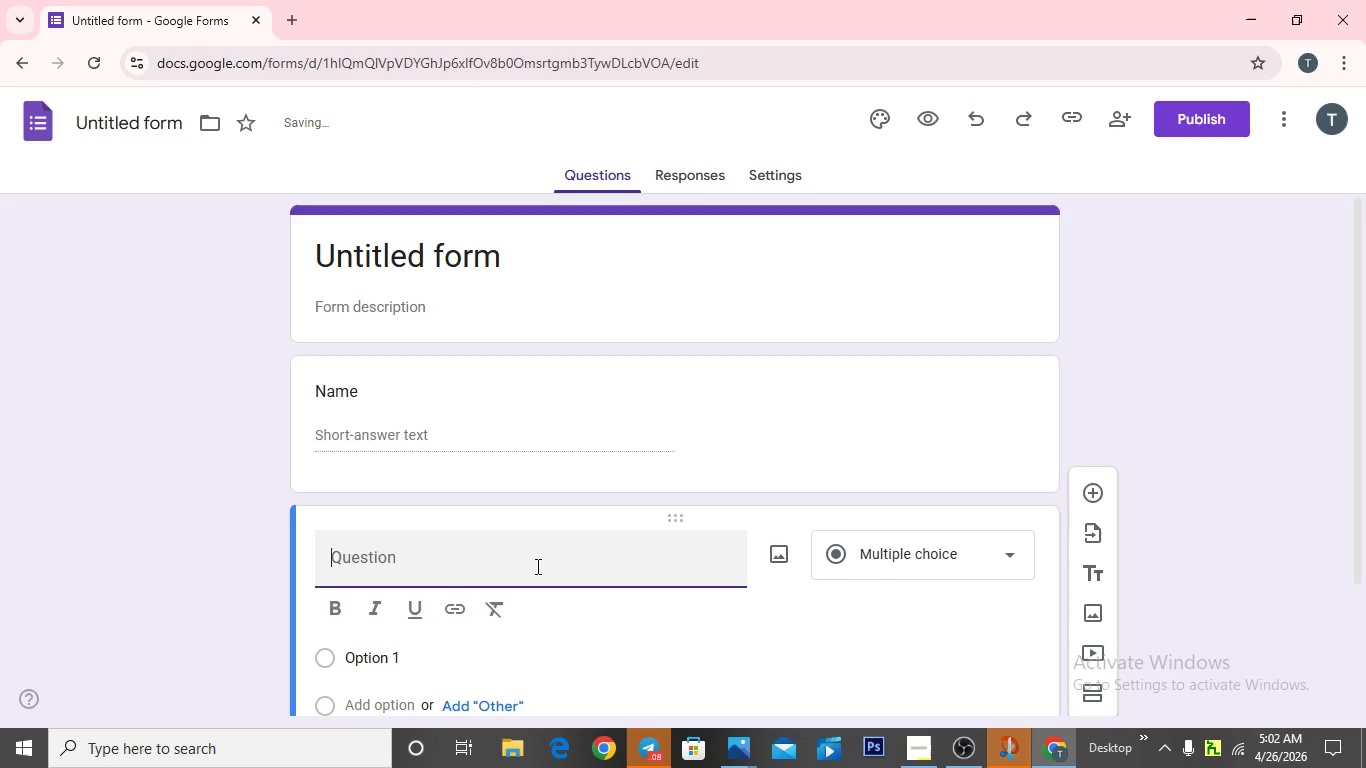 
key(Backspace)
key(Backspace)
type(Company)
key(Backspace)
key(Backspace)
type(ay)
key(Backspace)
type(nyv)
key(Backspace)
type( Name)
 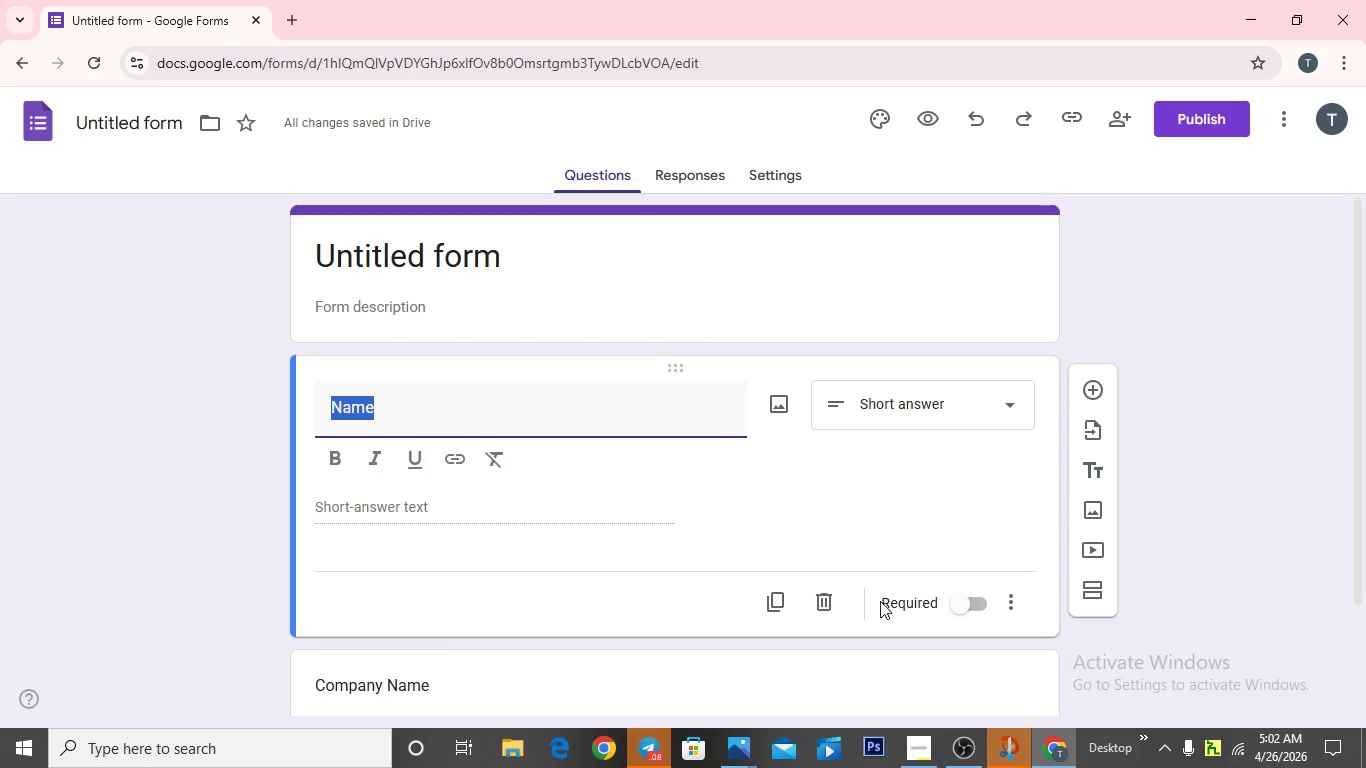 
left_click([965, 600])
 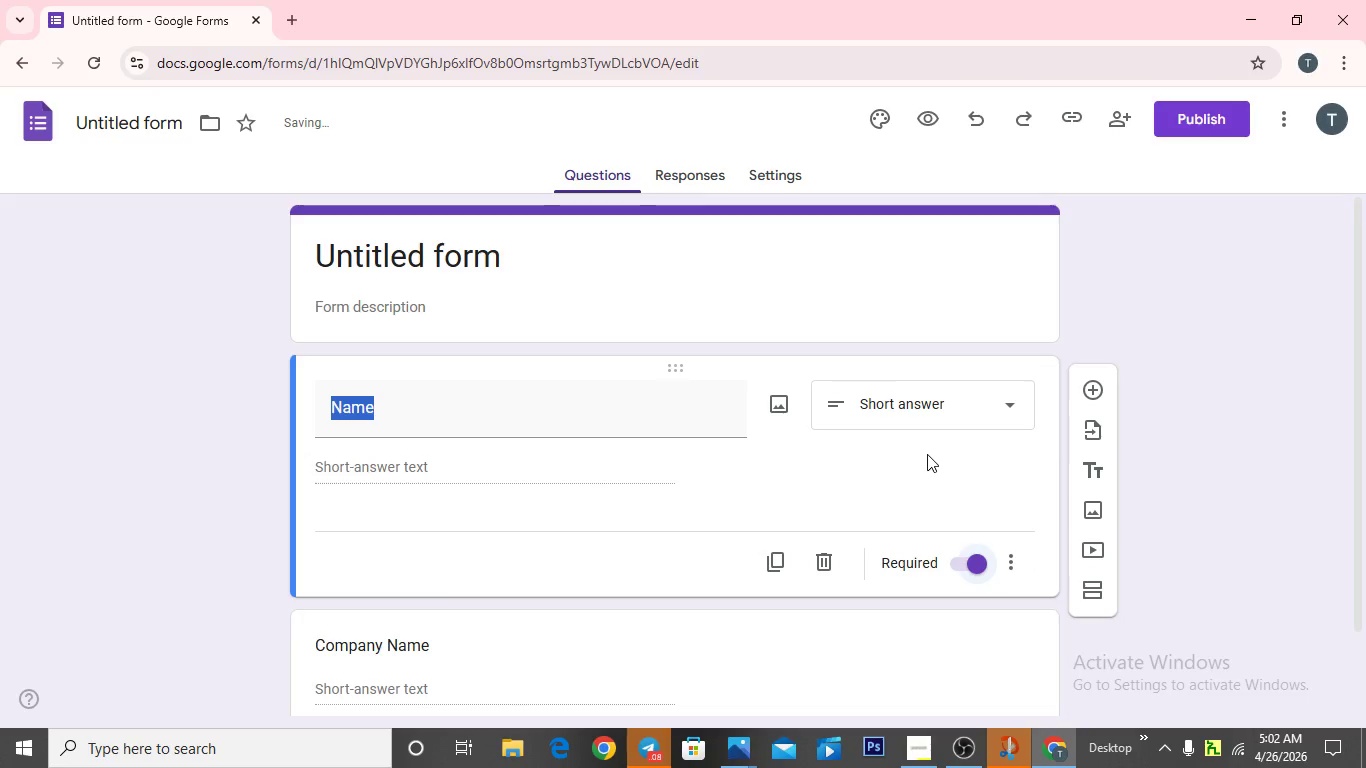 
scroll: coordinate [862, 515], scroll_direction: down, amount: 5.0
 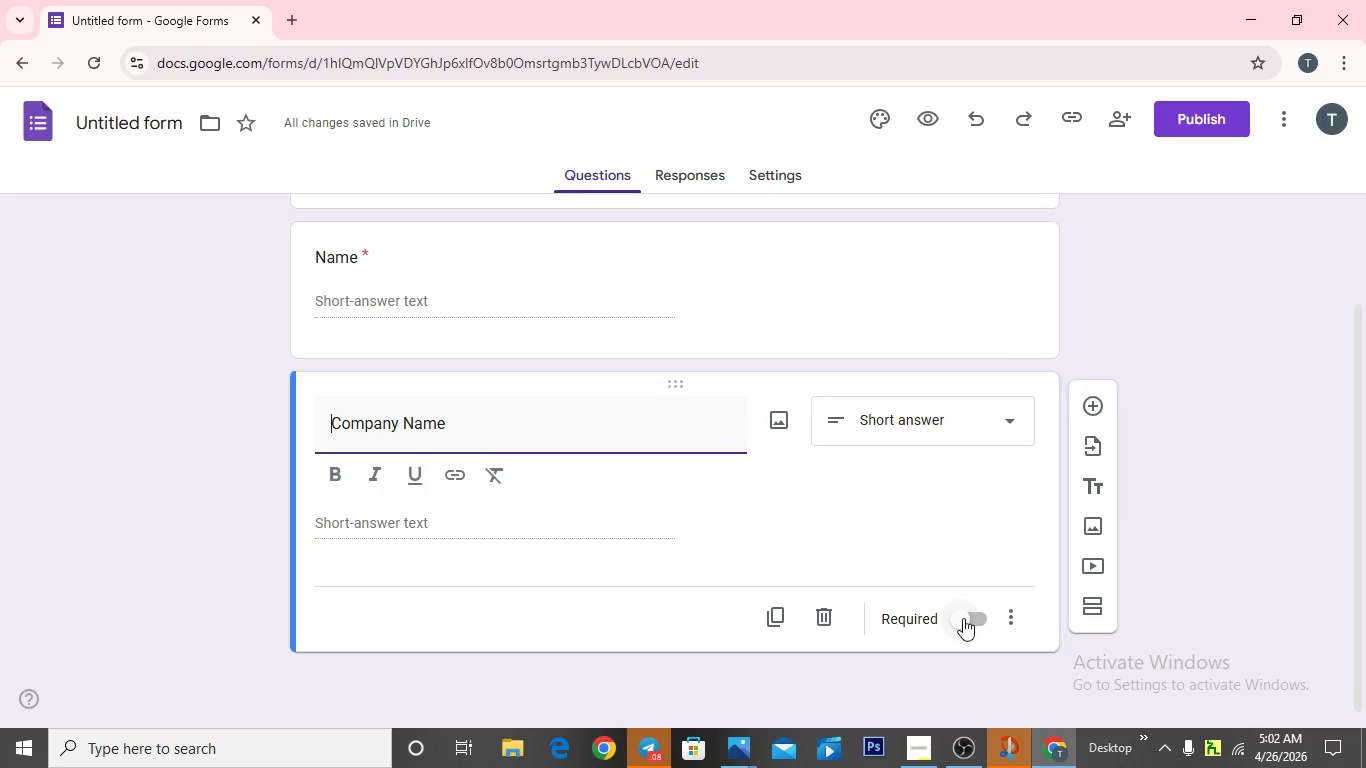 
left_click([963, 618])
 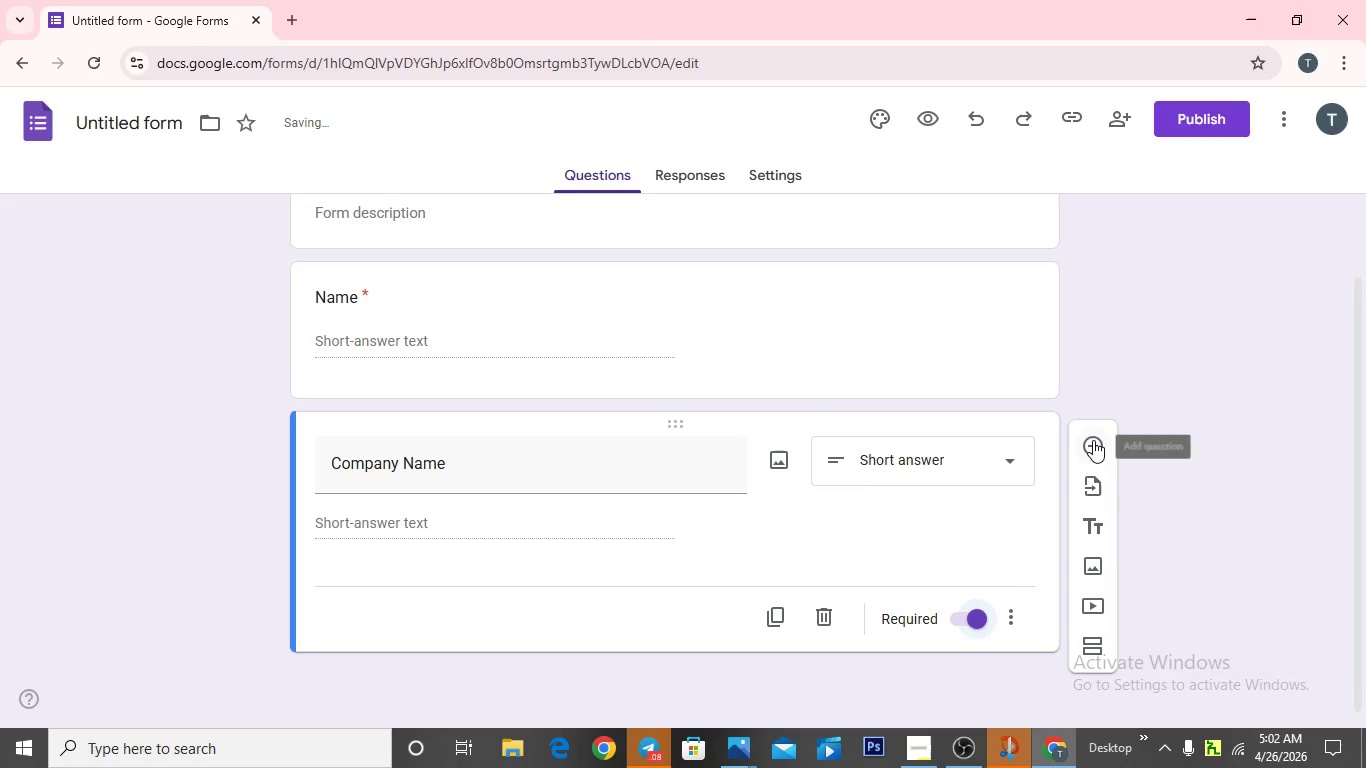 
left_click([1093, 440])
 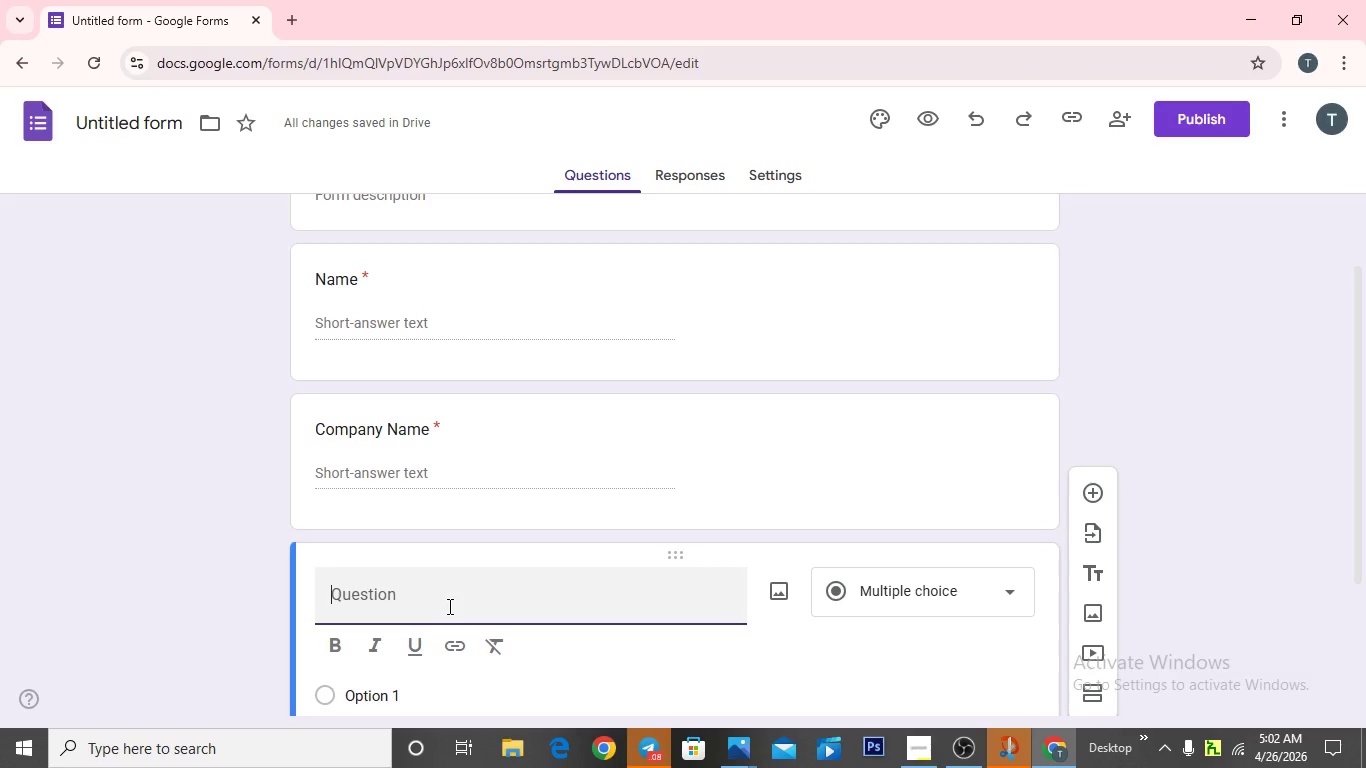 
wait(6.19)
 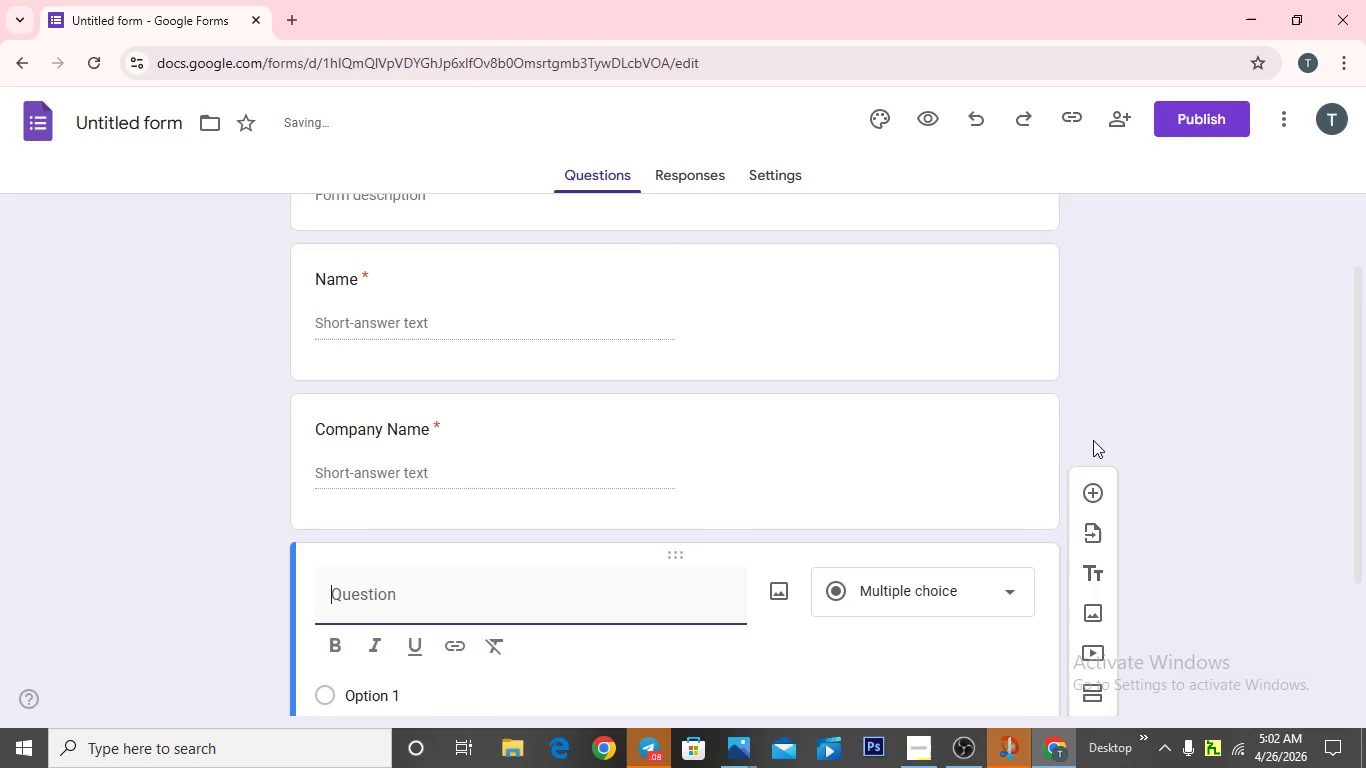 
left_click([481, 605])
 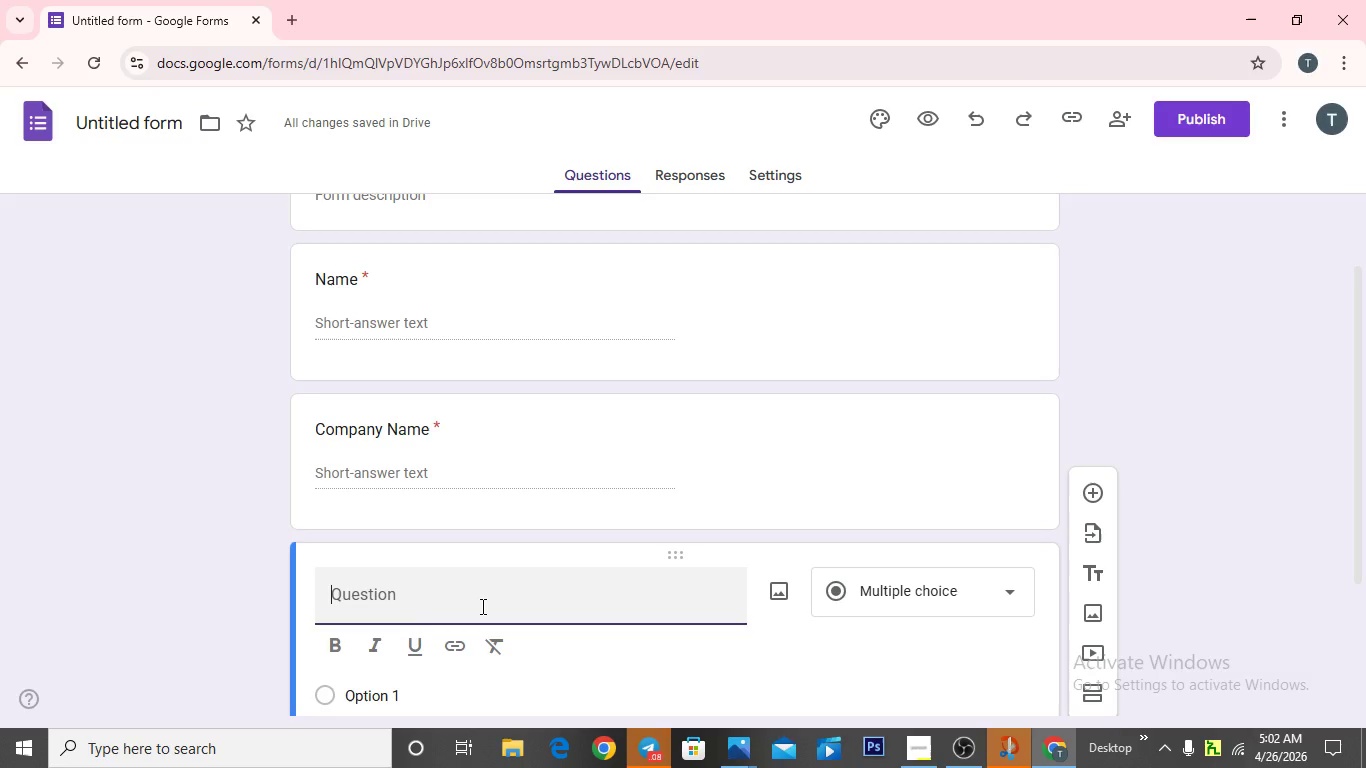 
type(Email)
 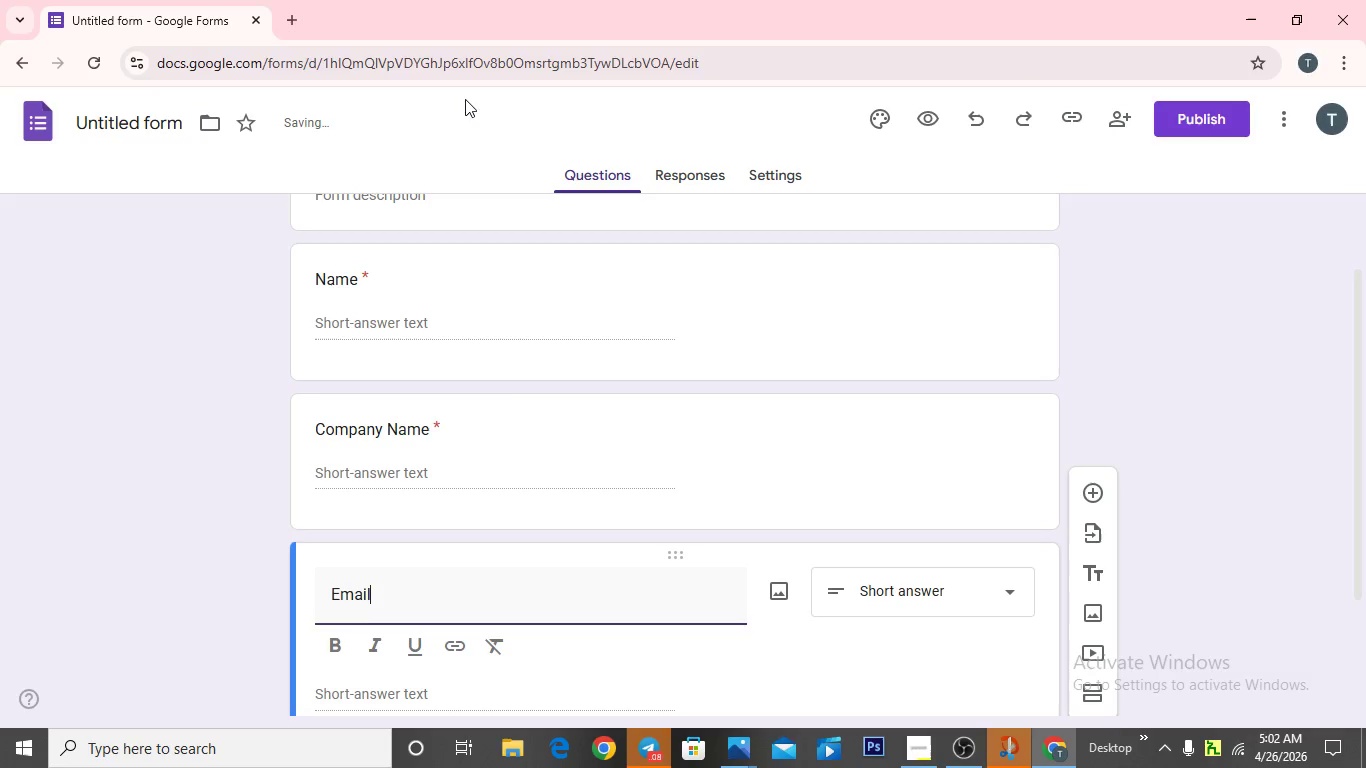 
scroll: coordinate [510, 379], scroll_direction: down, amount: 4.0
 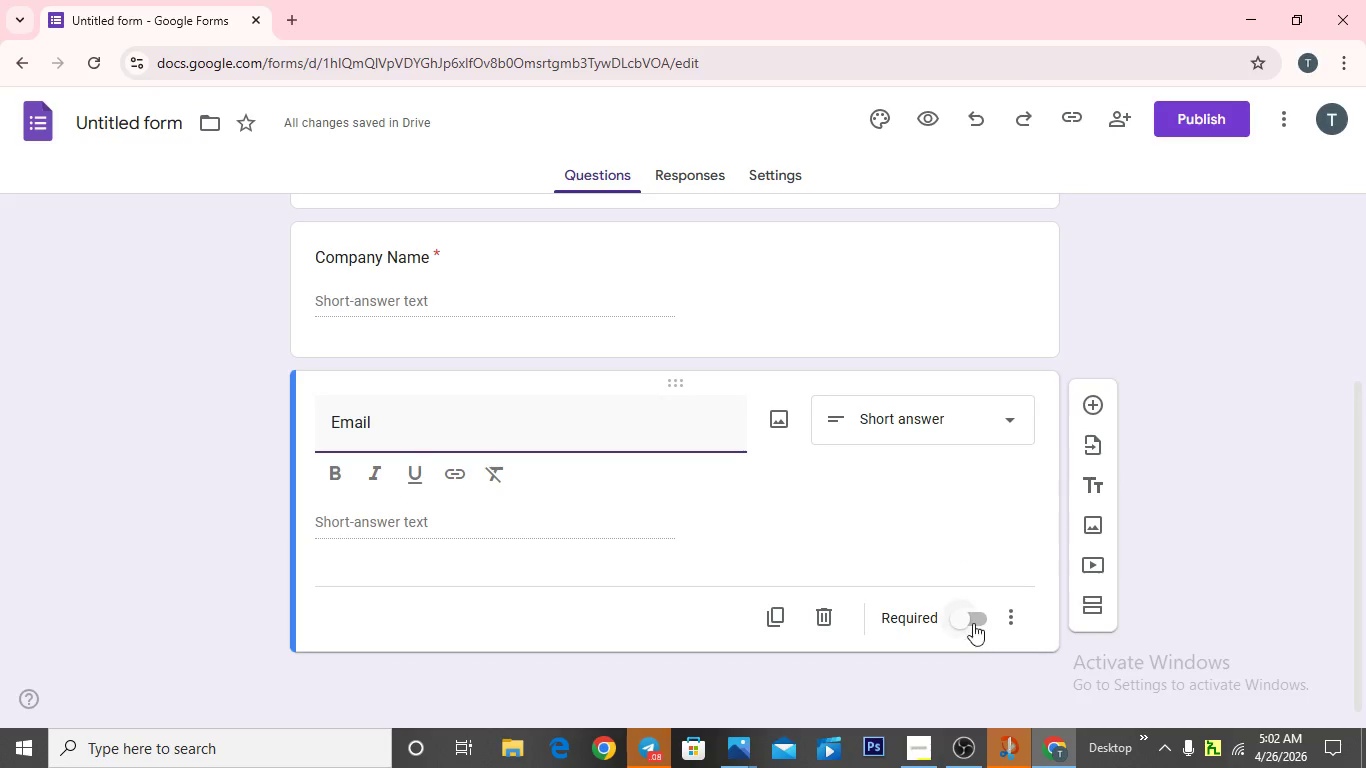 
left_click([958, 611])
 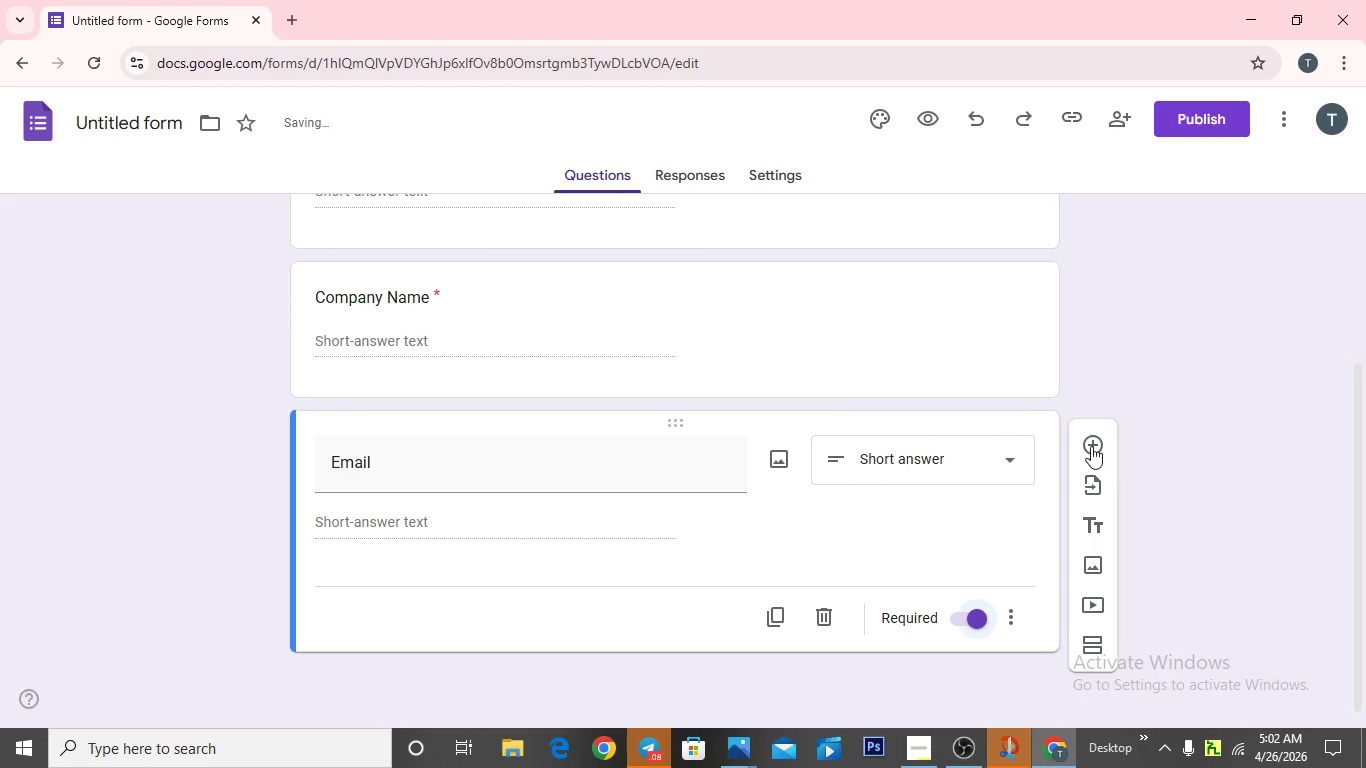 
left_click([1091, 446])
 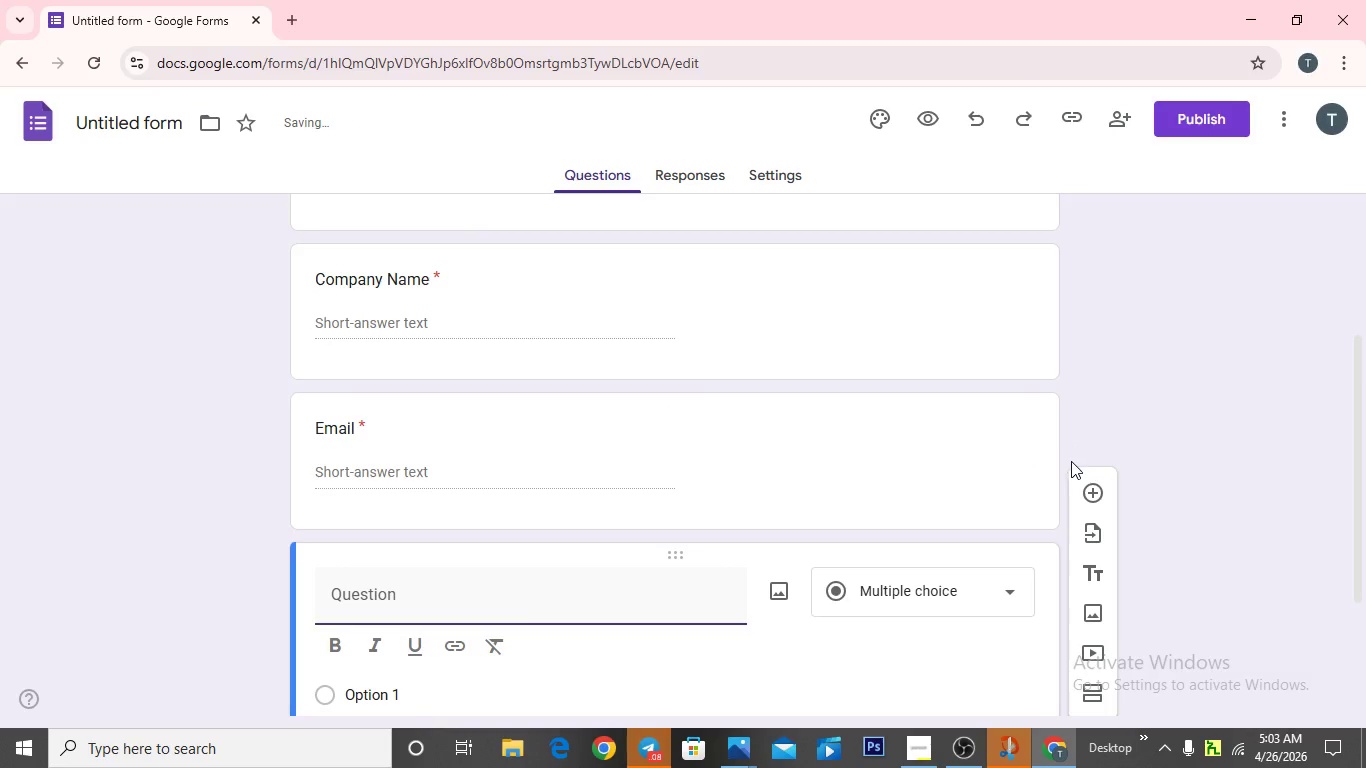 
scroll: coordinate [953, 503], scroll_direction: down, amount: 2.0
 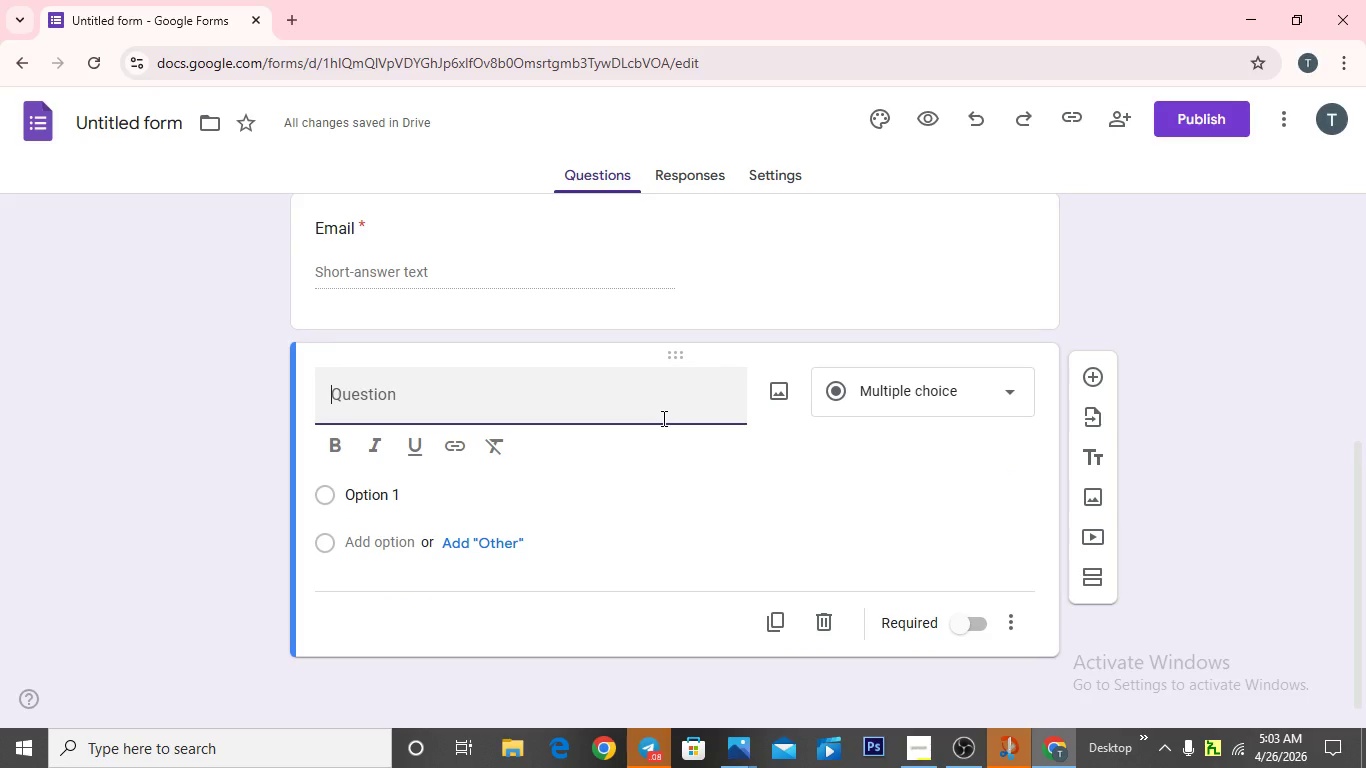 
left_click([662, 418])
 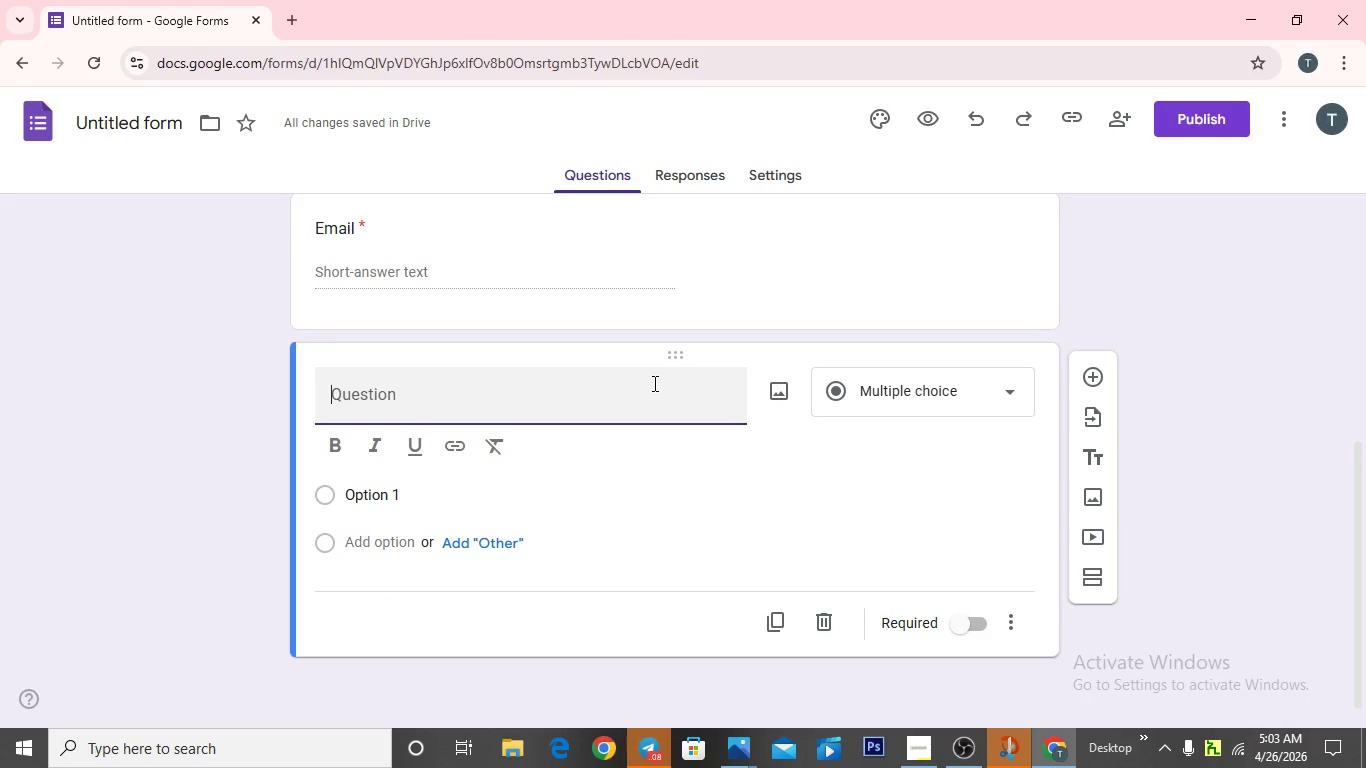 
key(Backspace)
type(Service)
key(Backspace)
key(Backspace)
 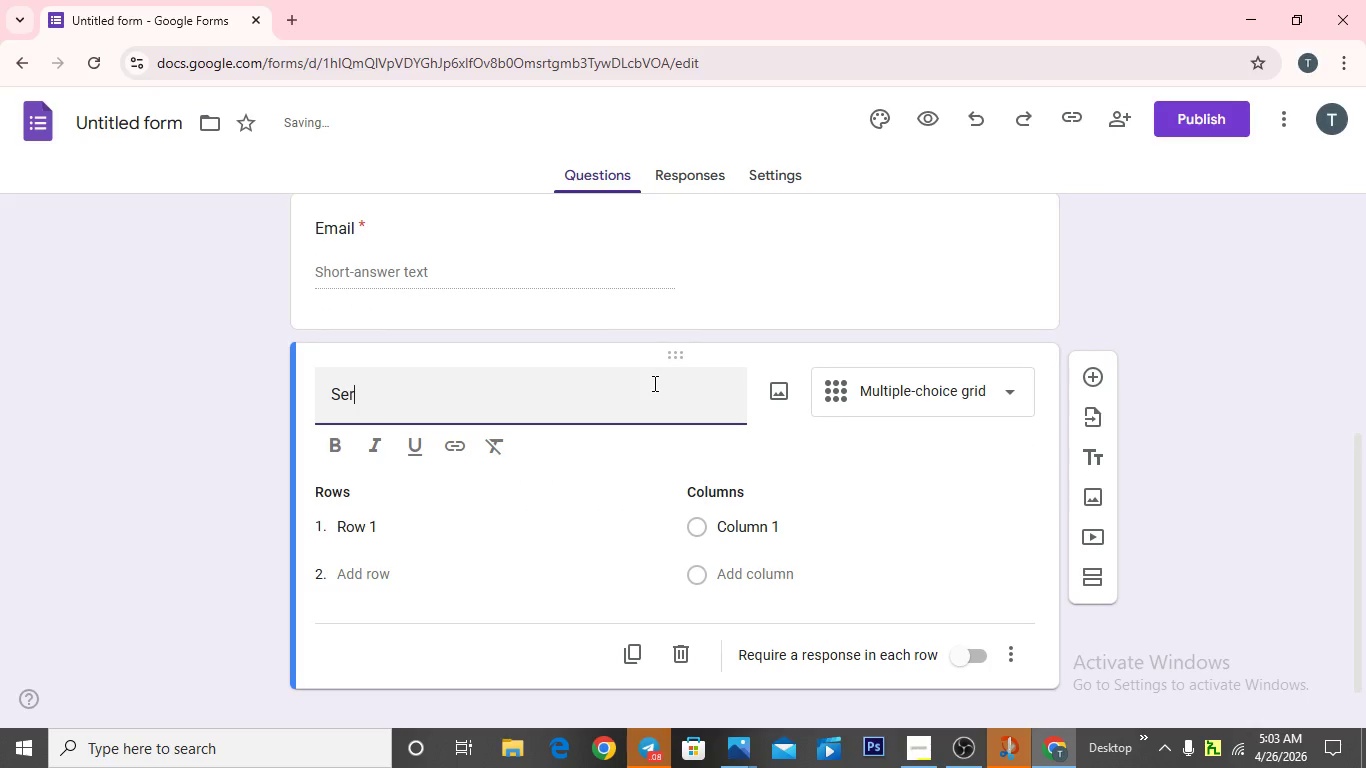 
type(vice Tier)
 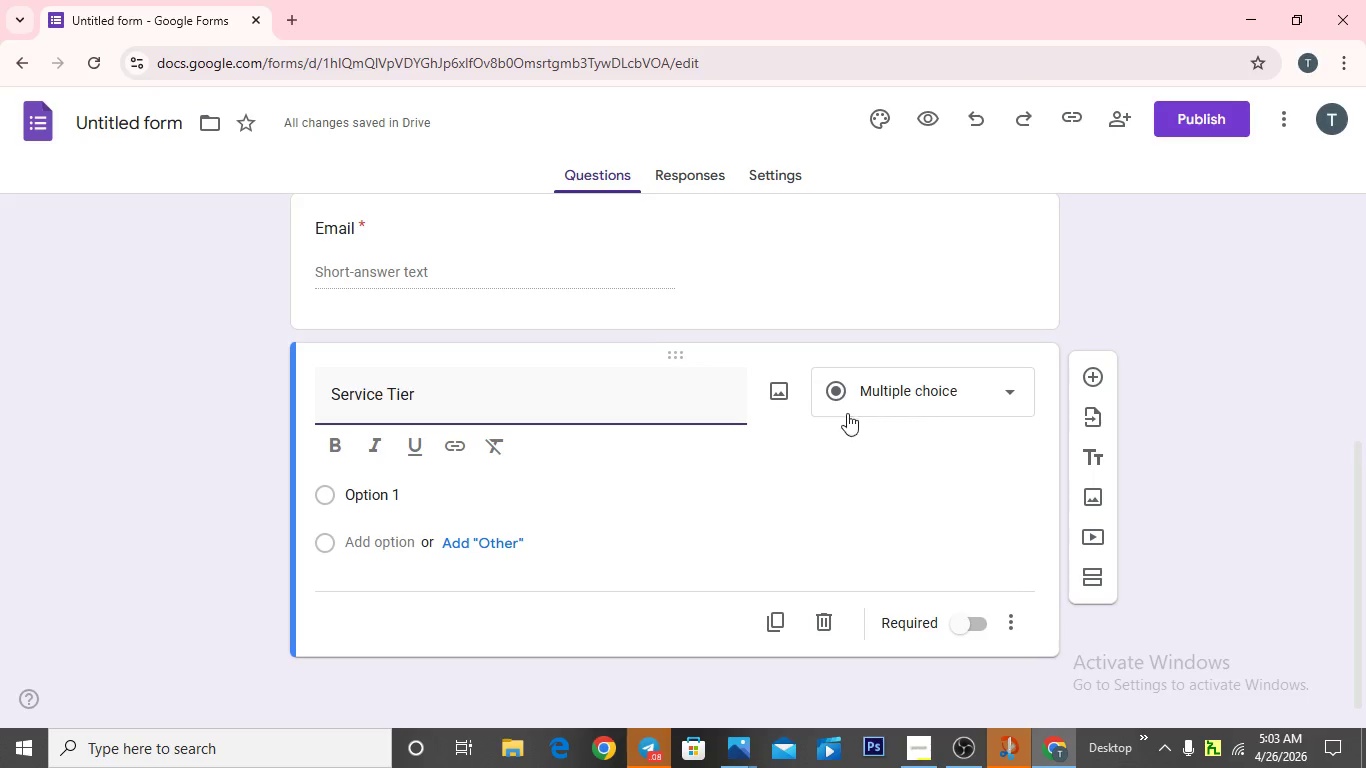 
left_click([1004, 390])
 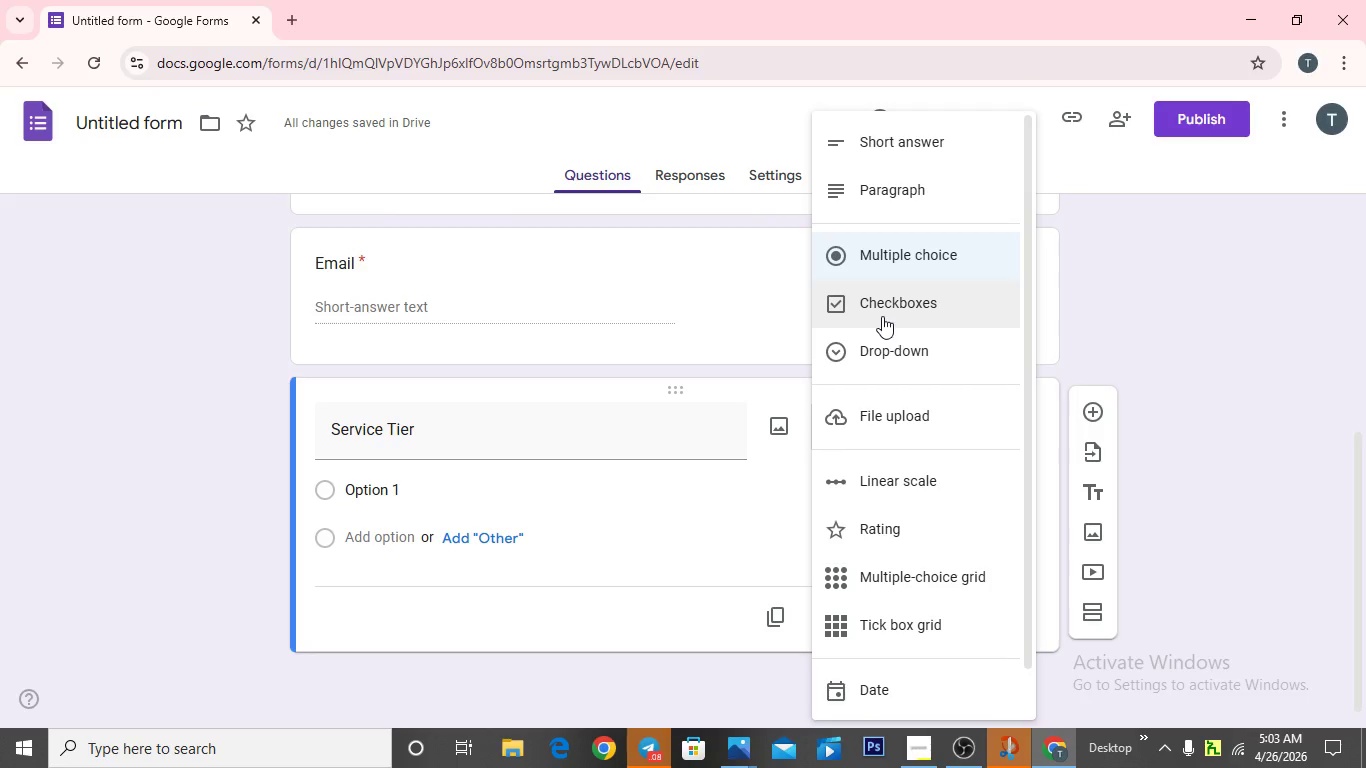 
left_click([884, 342])
 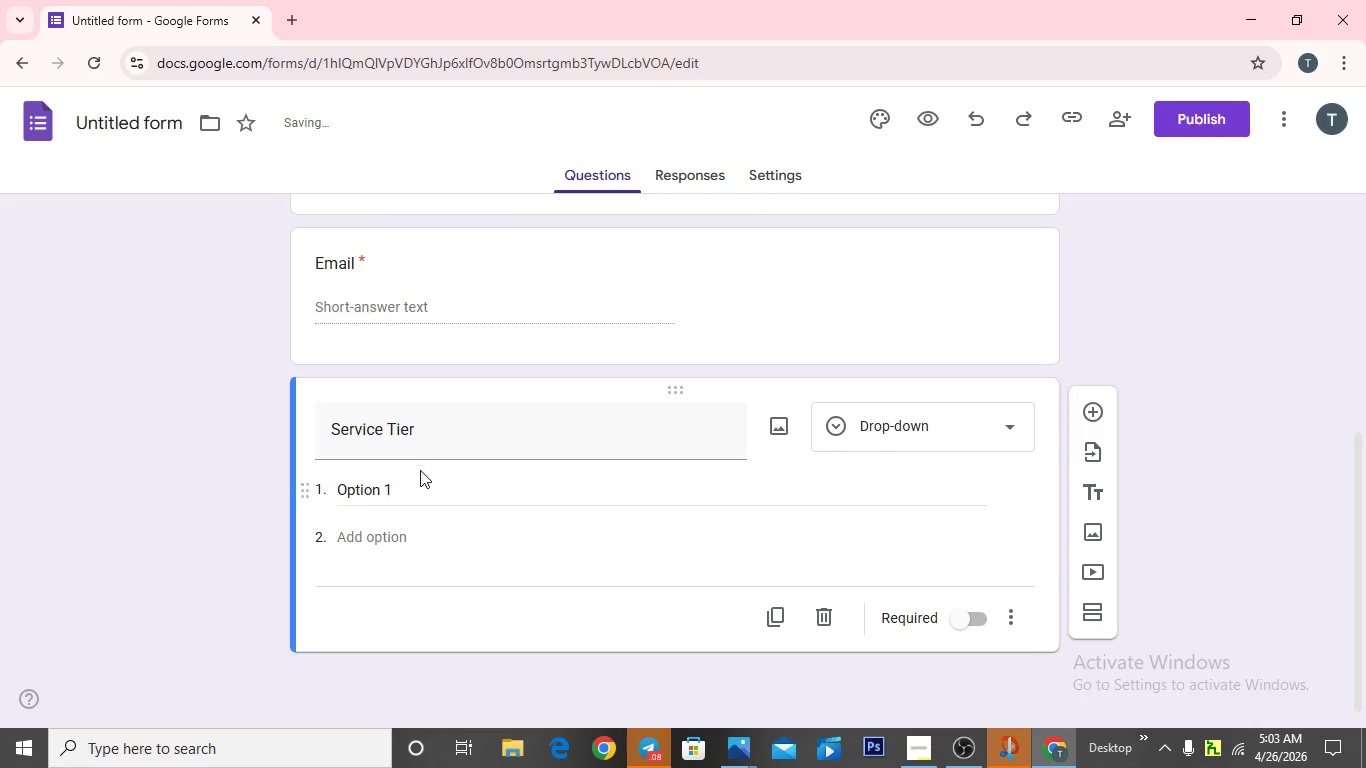 
left_click([420, 481])
 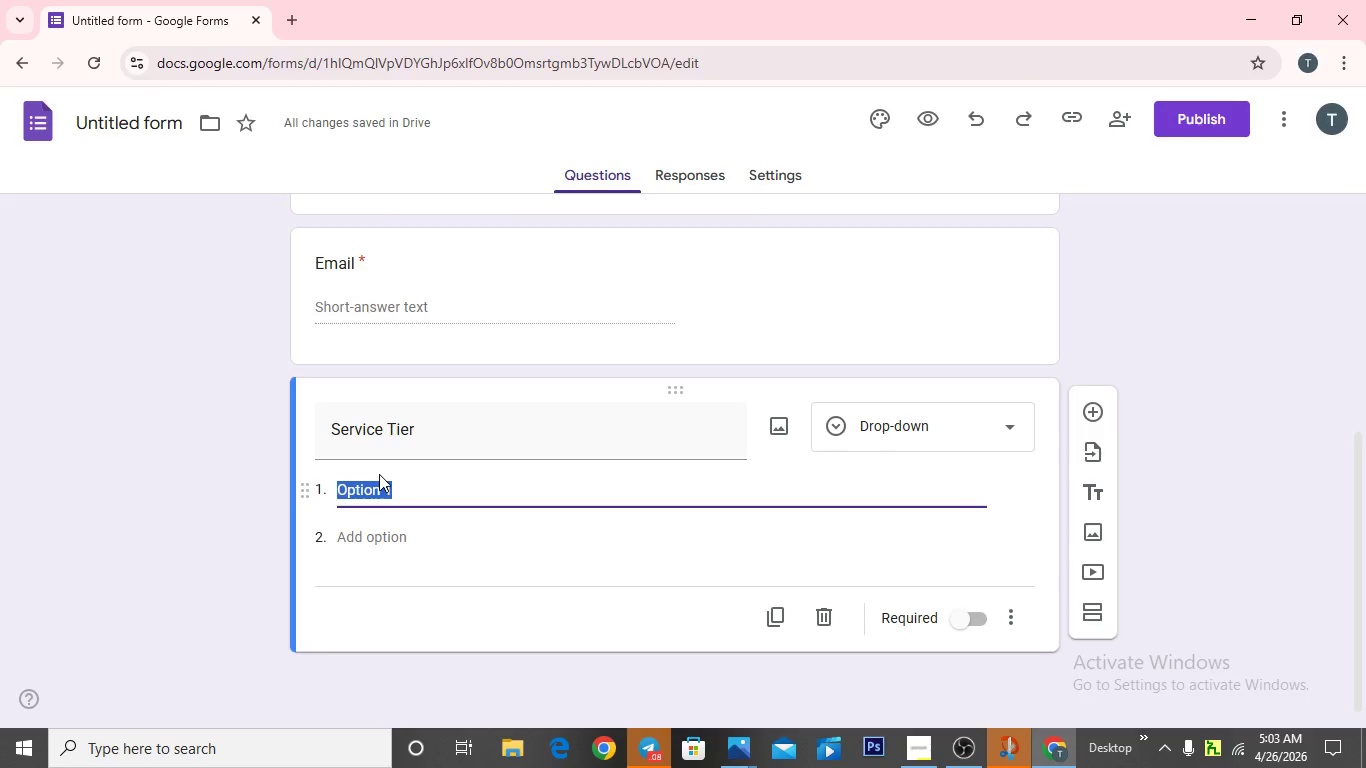 
key(Backspace)
 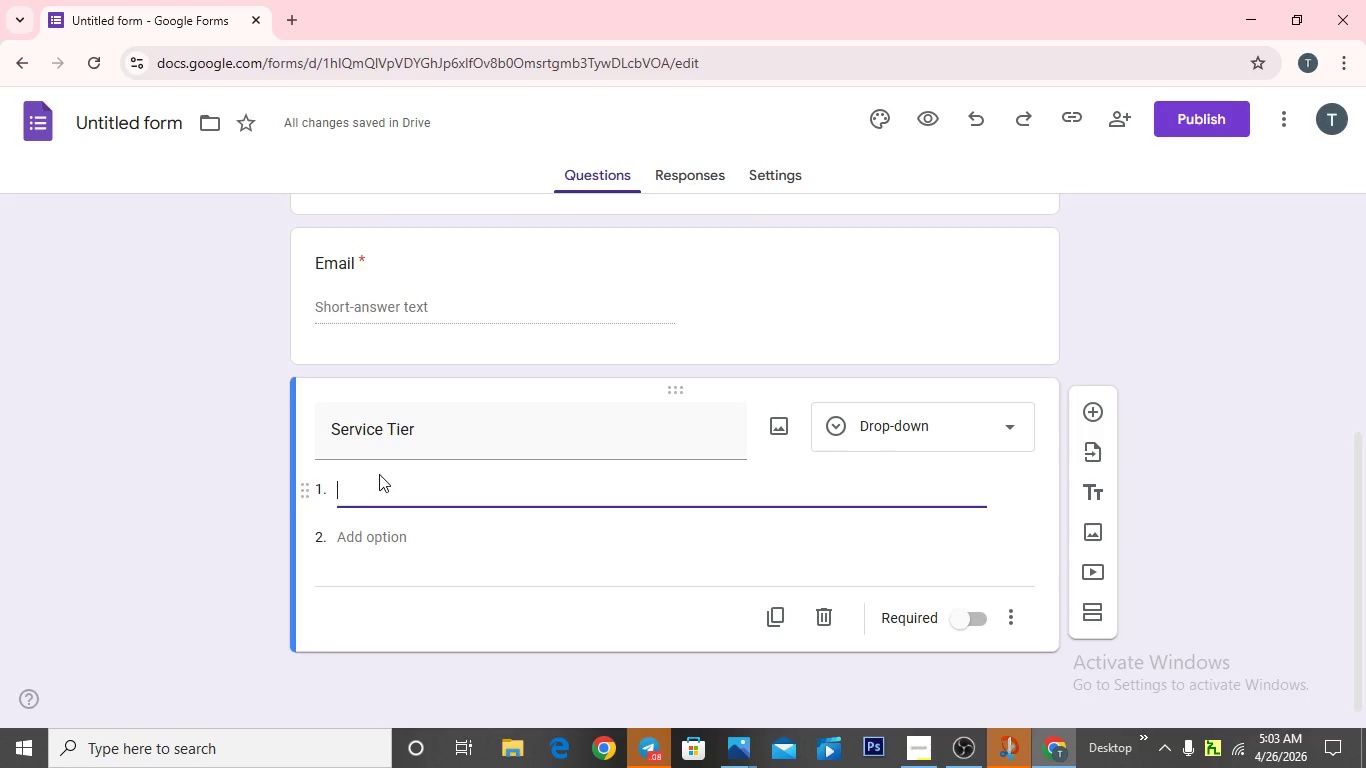 
type(Standard)
 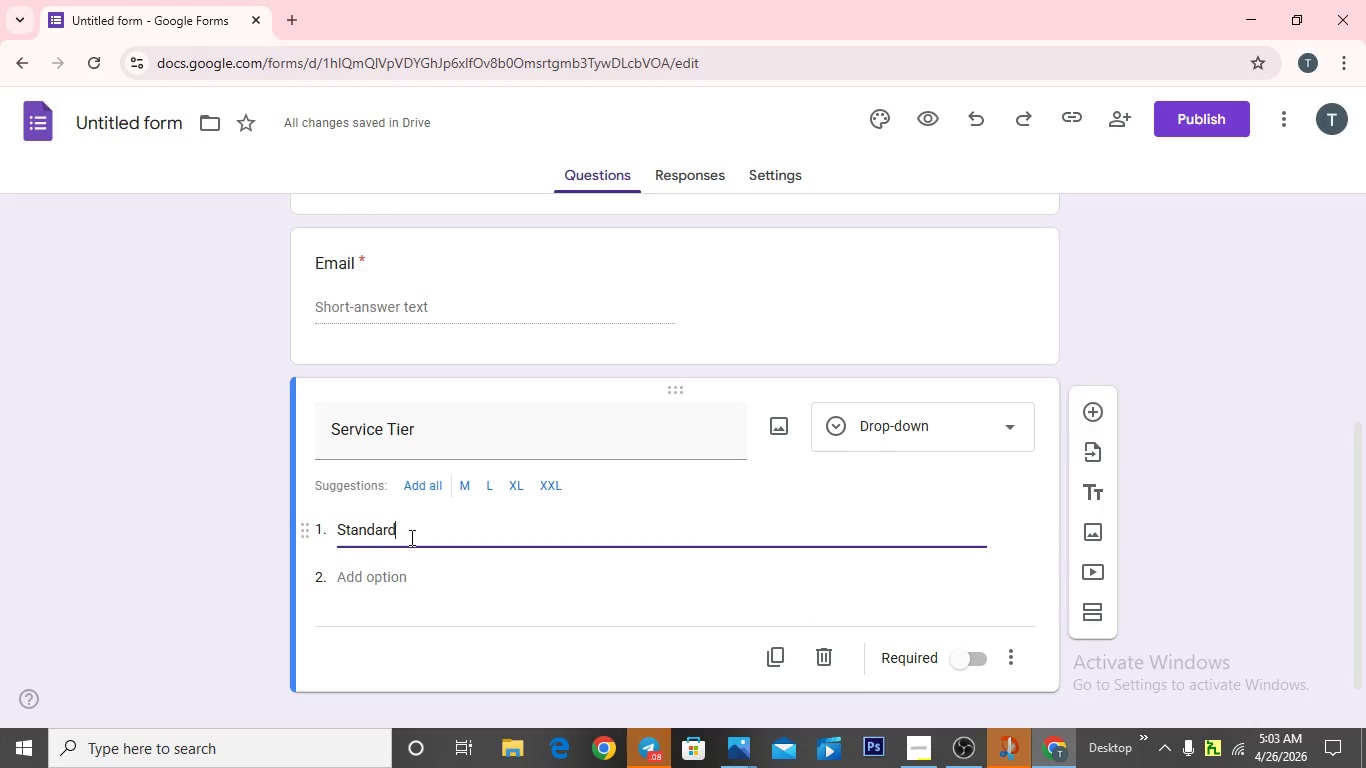 
left_click([363, 572])
 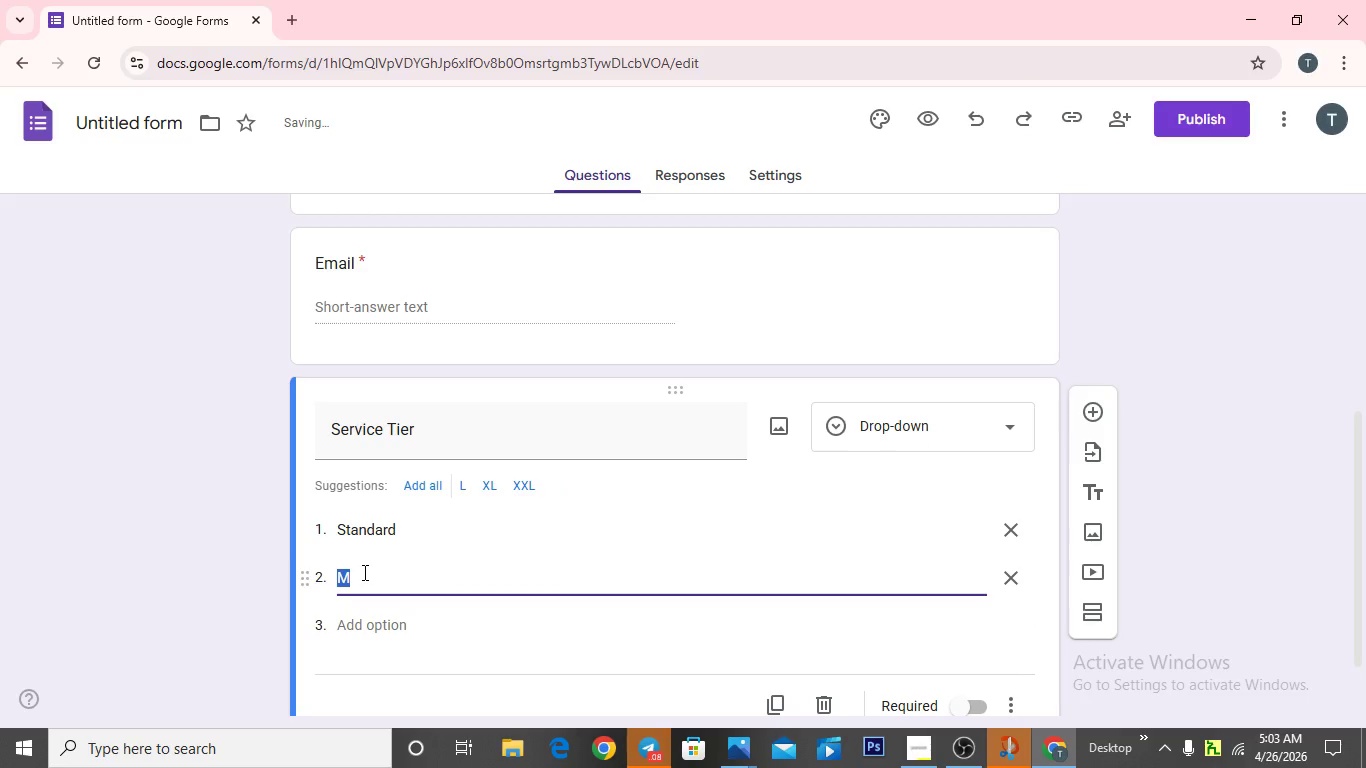 
key(Backspace)
 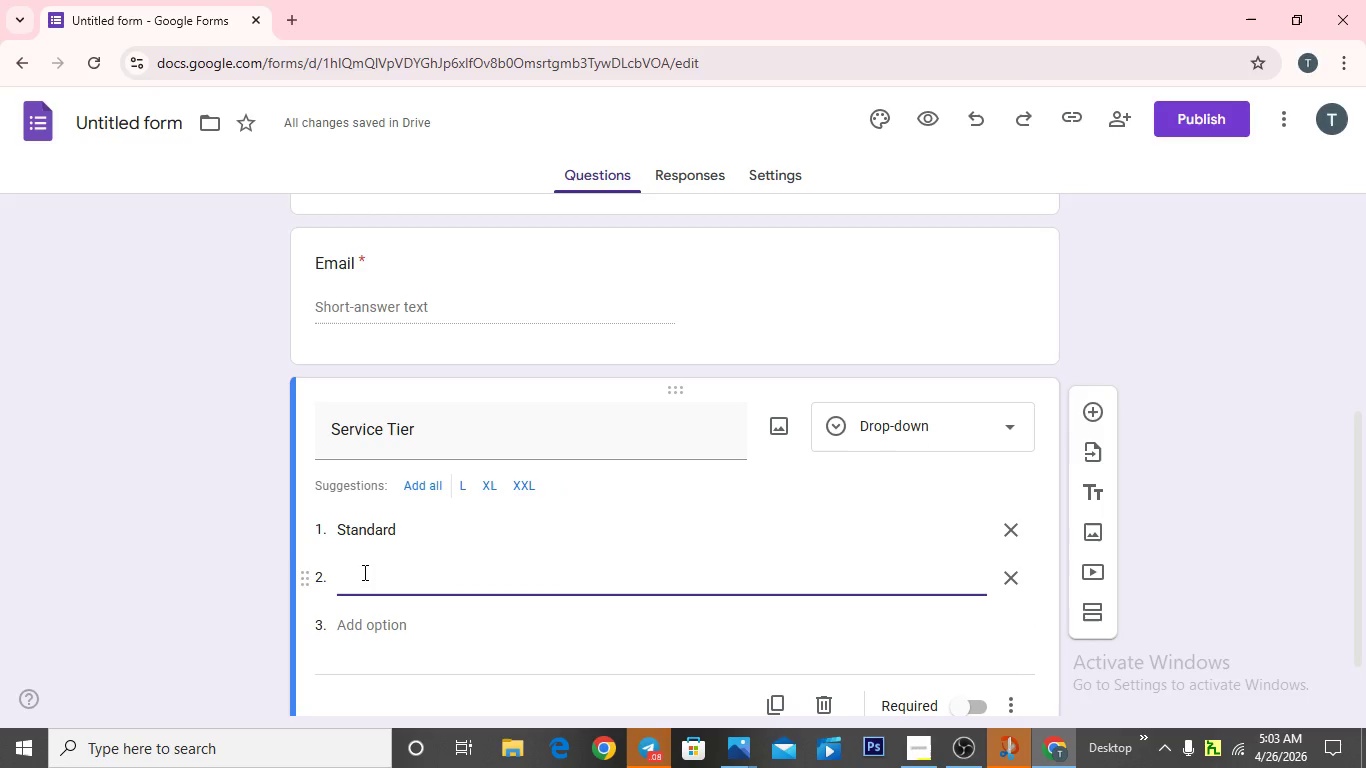 
type(Con)
 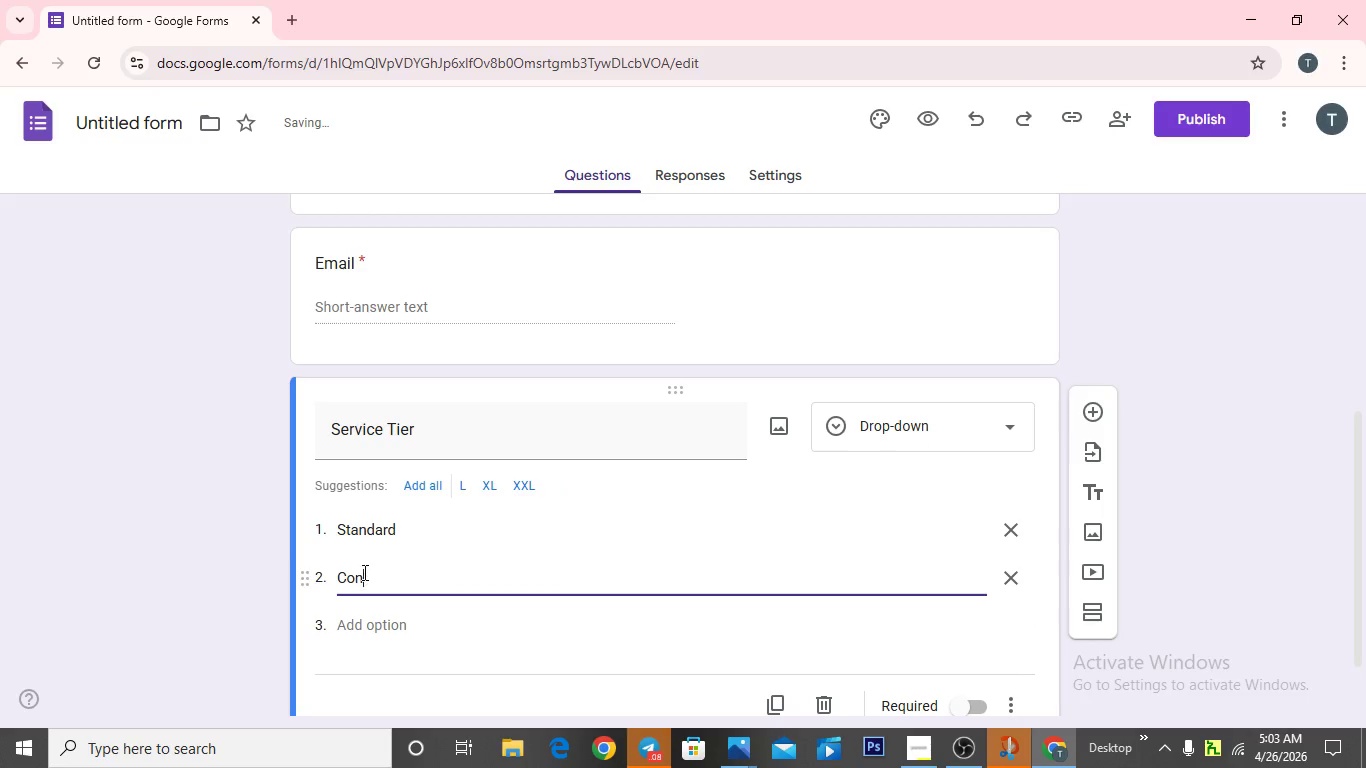 
type(ci)
 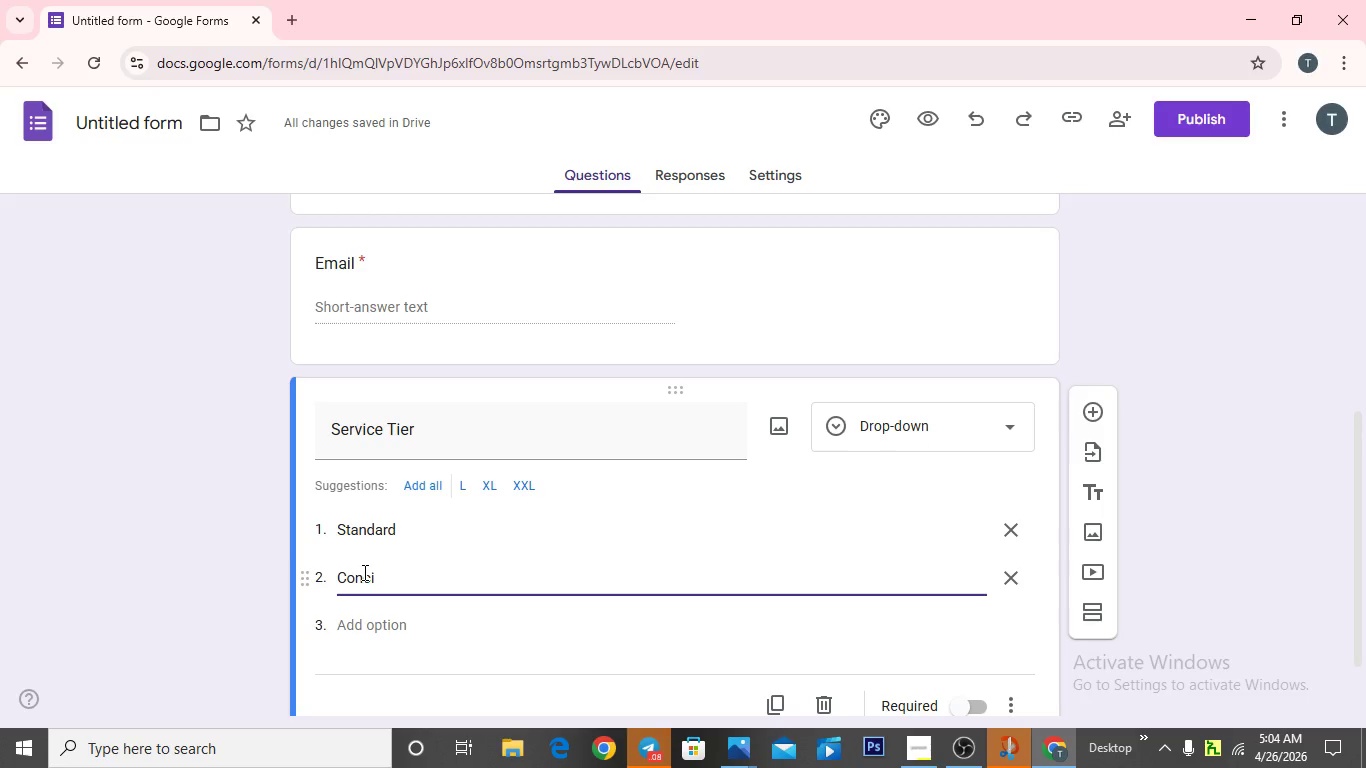 
type(erge)
 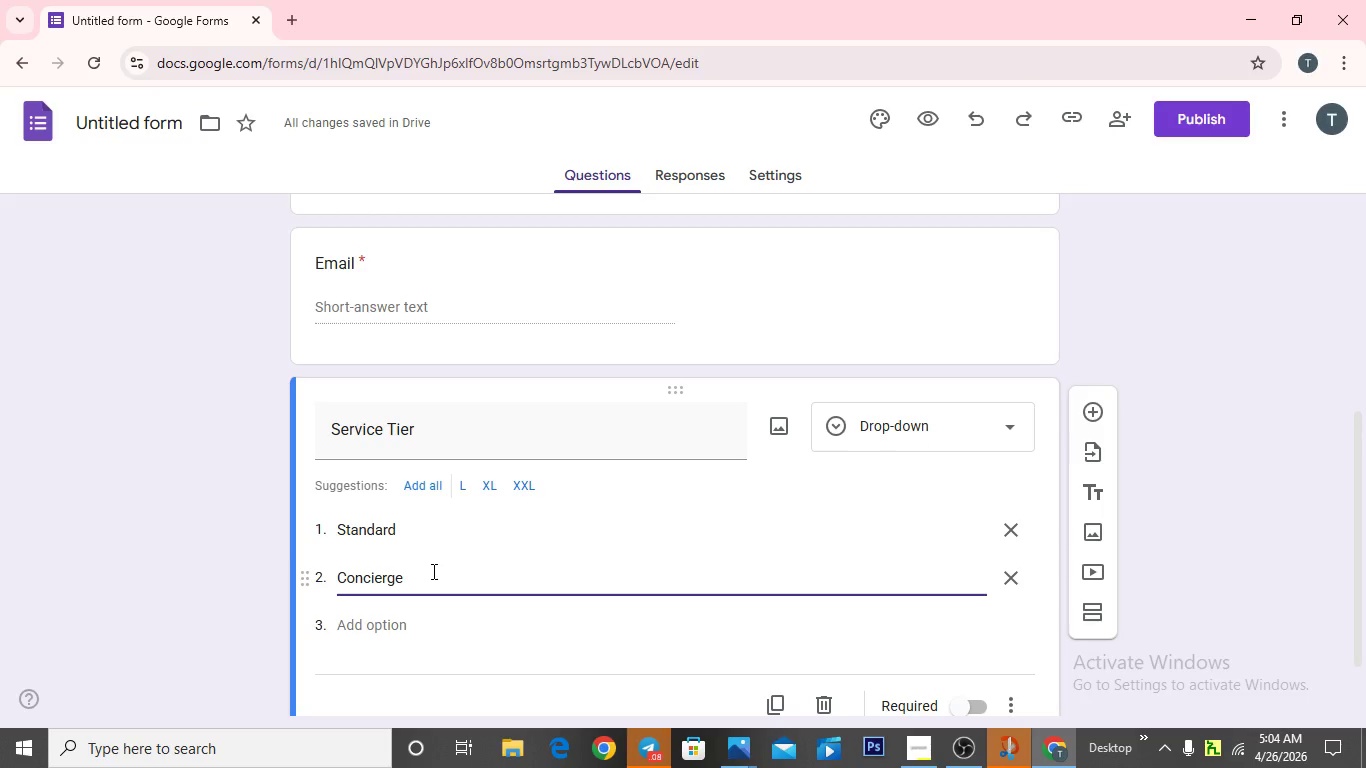 
scroll: coordinate [432, 571], scroll_direction: down, amount: 2.0
 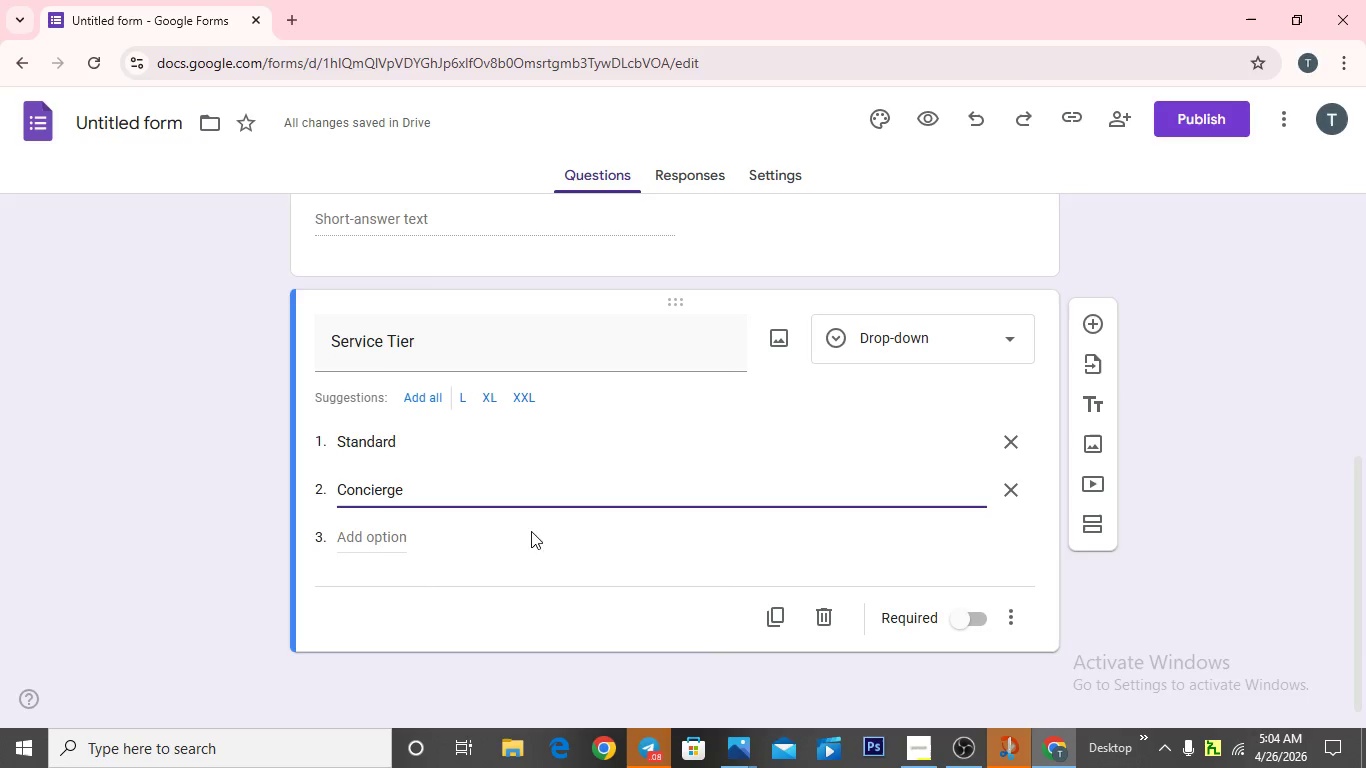 
wait(6.58)
 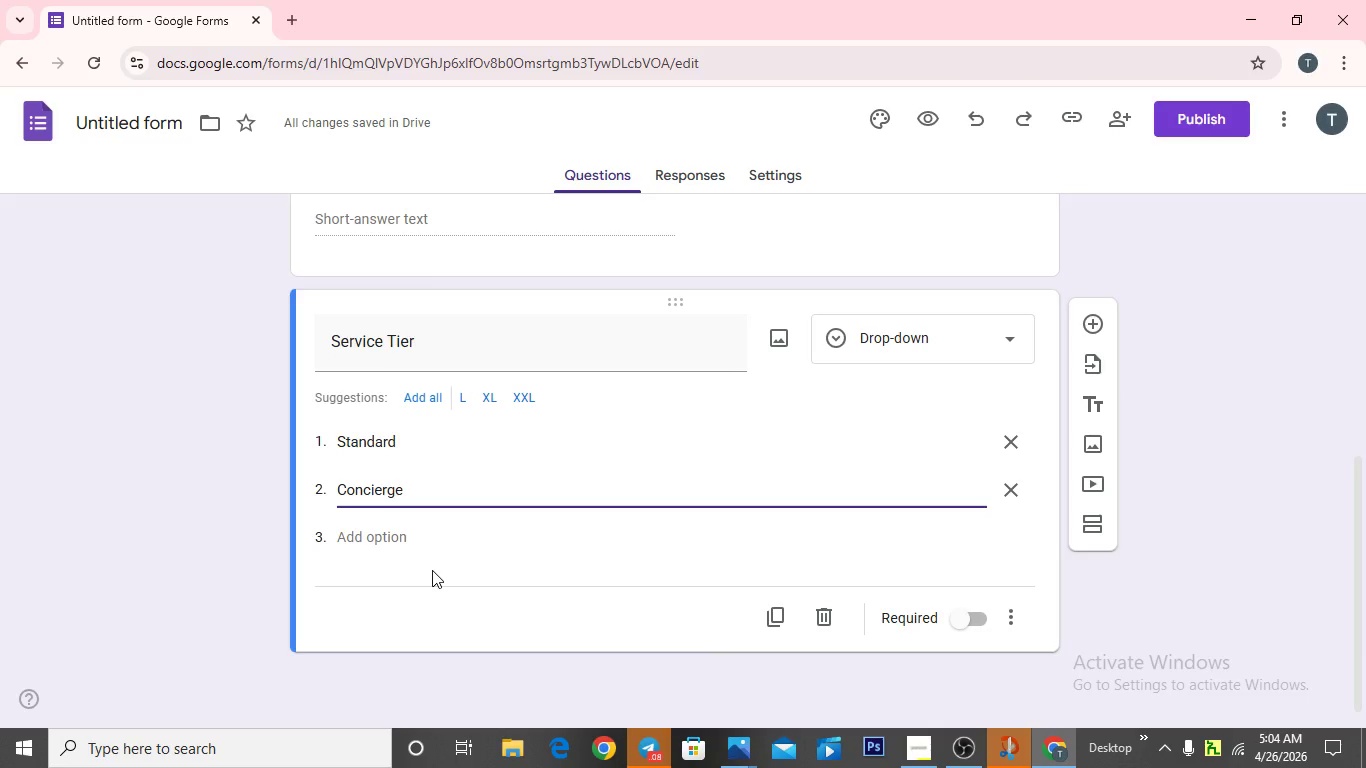 
left_click([964, 617])
 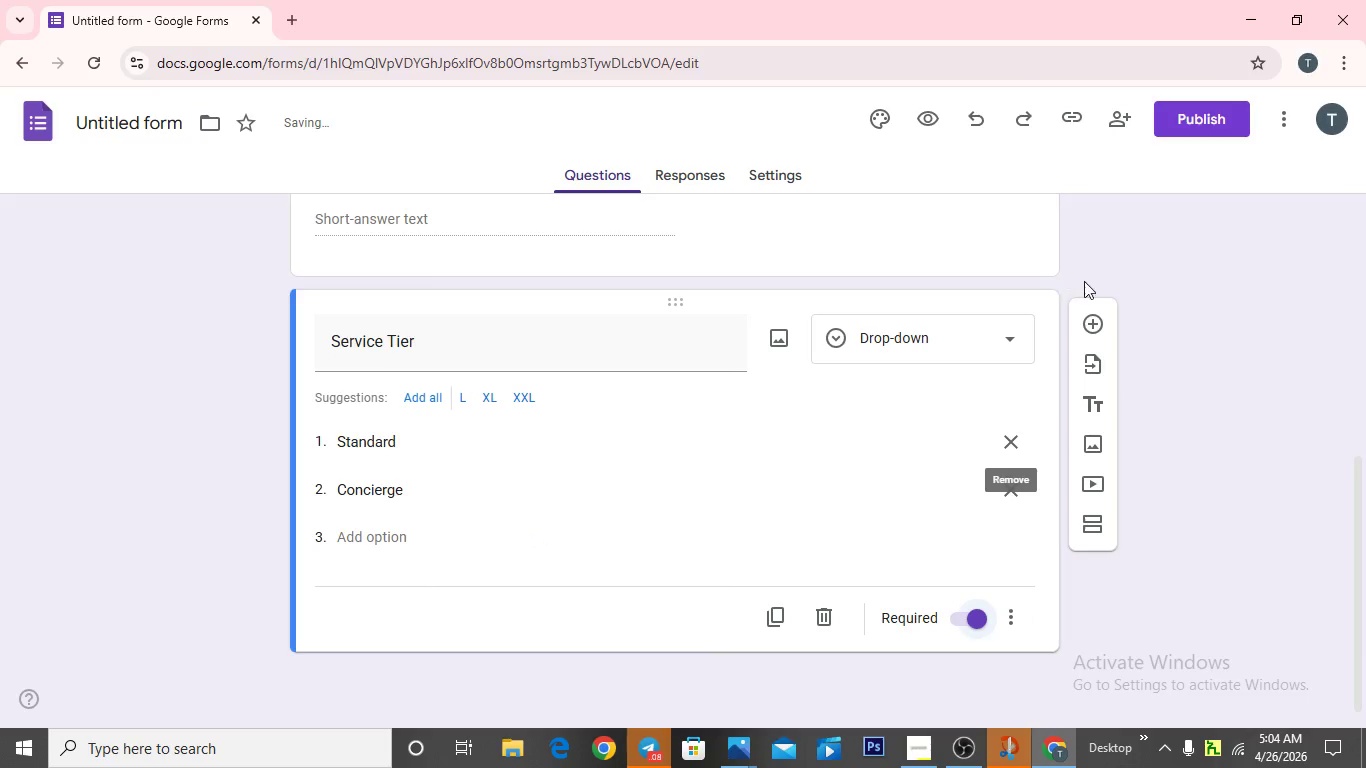 
left_click([1087, 328])
 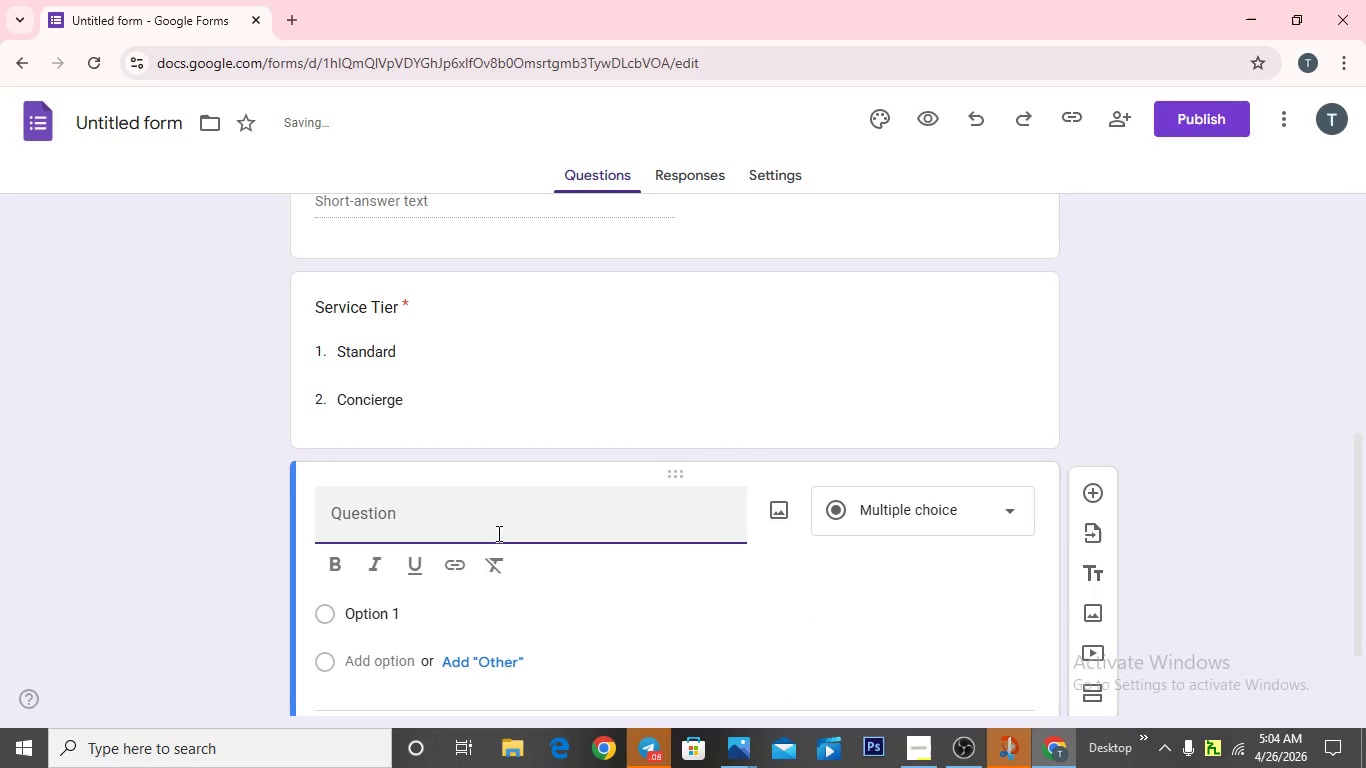 
key(Backspace)
type(Meeting Date)
 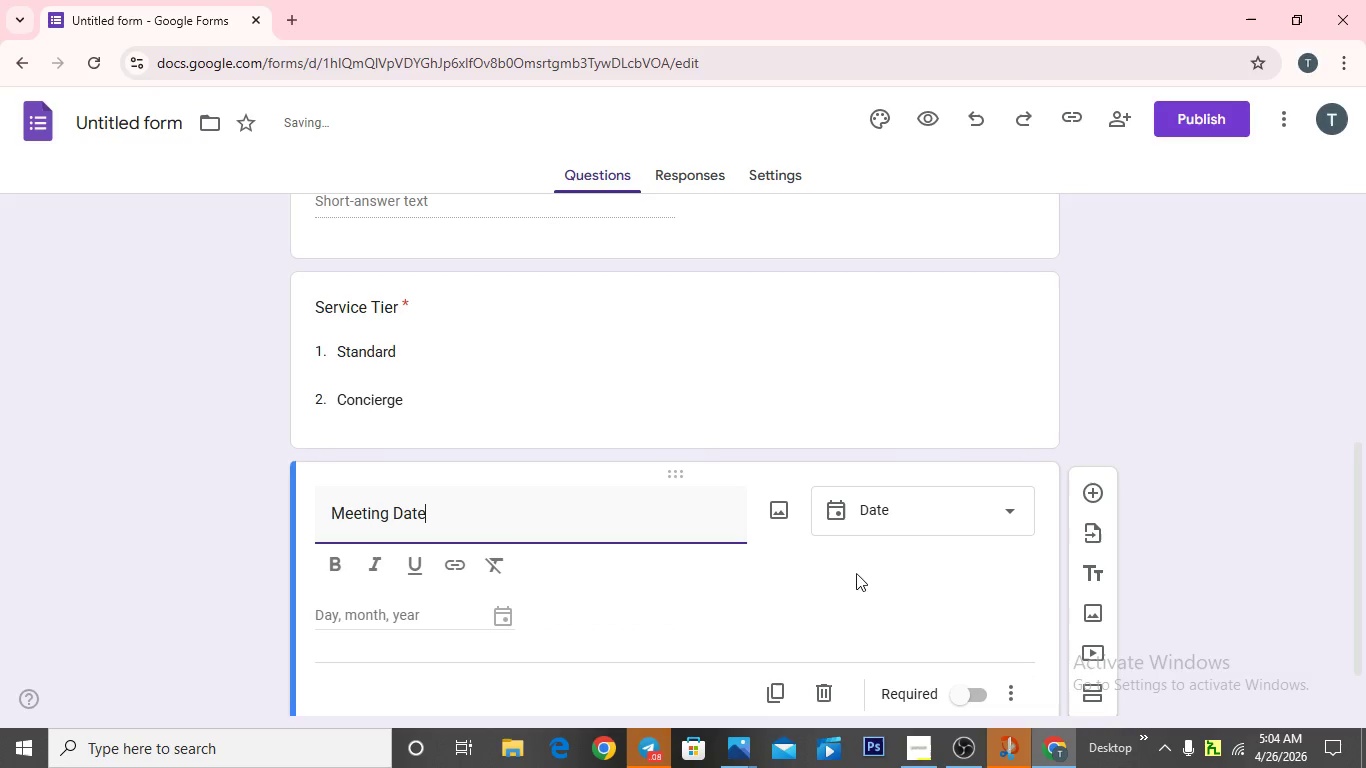 
scroll: coordinate [832, 580], scroll_direction: down, amount: 2.0
 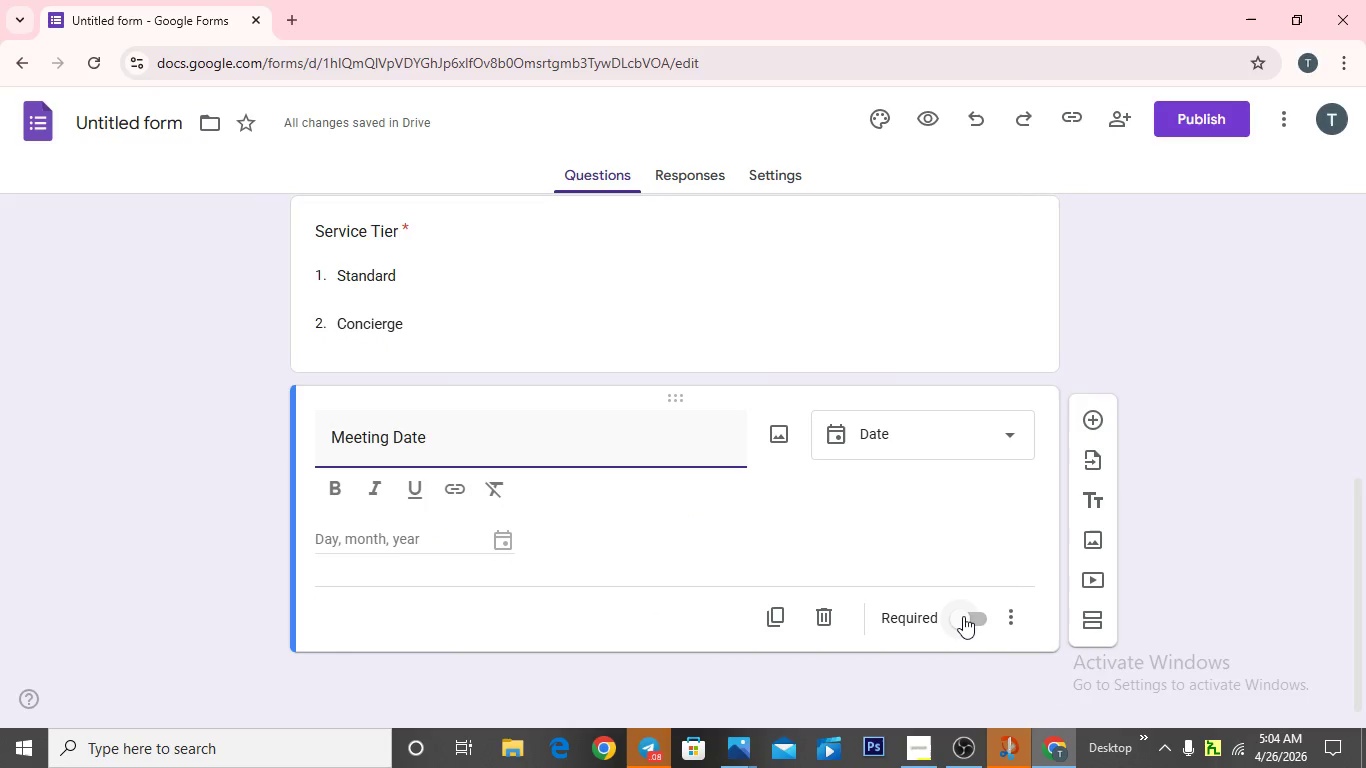 
left_click_drag(start_coordinate=[965, 619], to_coordinate=[970, 624])
 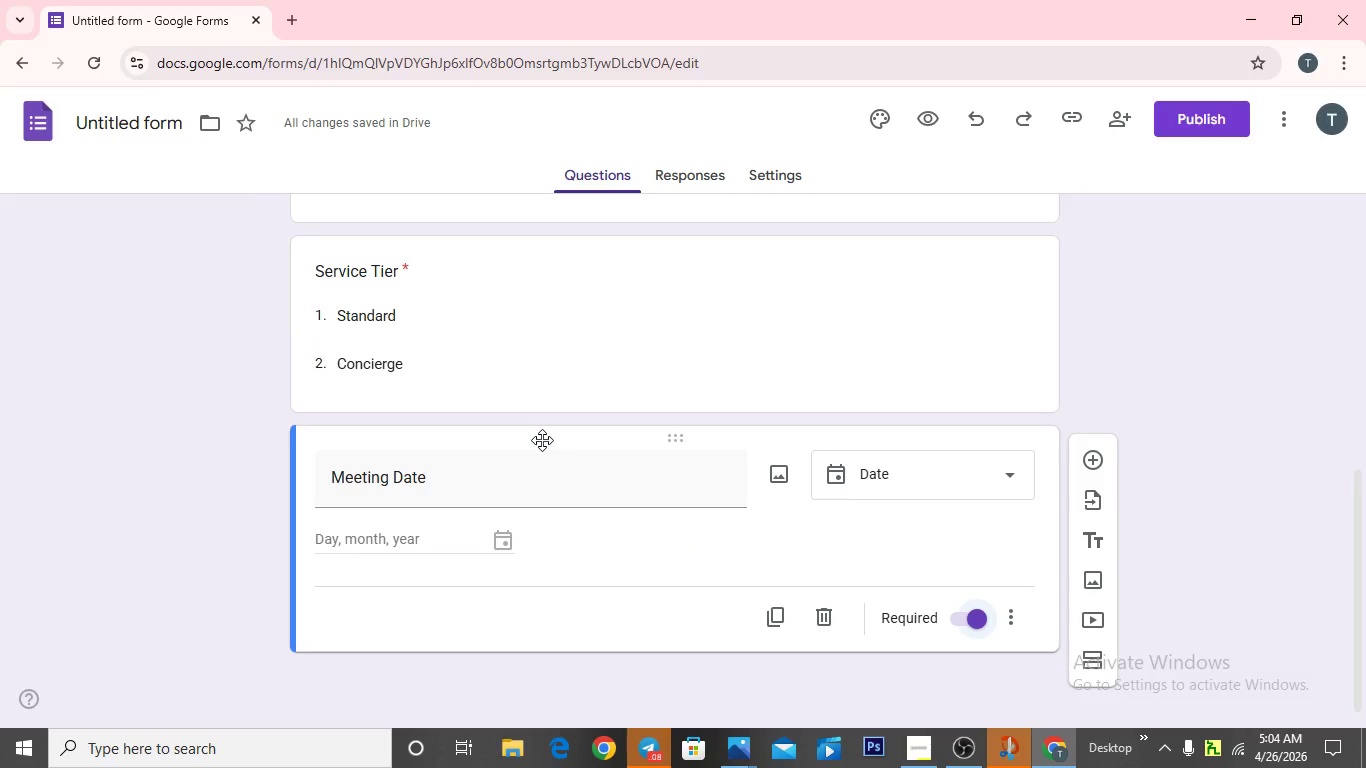 
scroll: coordinate [542, 440], scroll_direction: down, amount: 2.0
 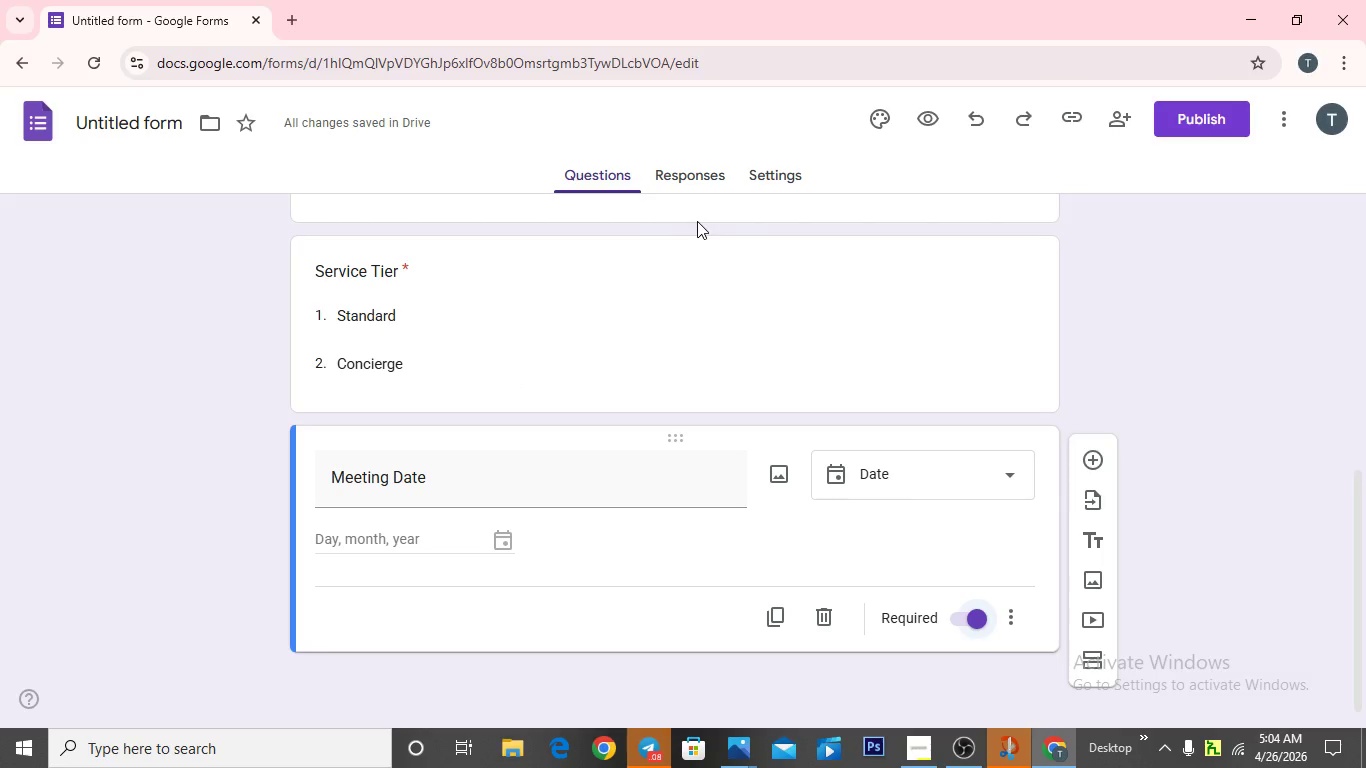 
left_click([690, 170])
 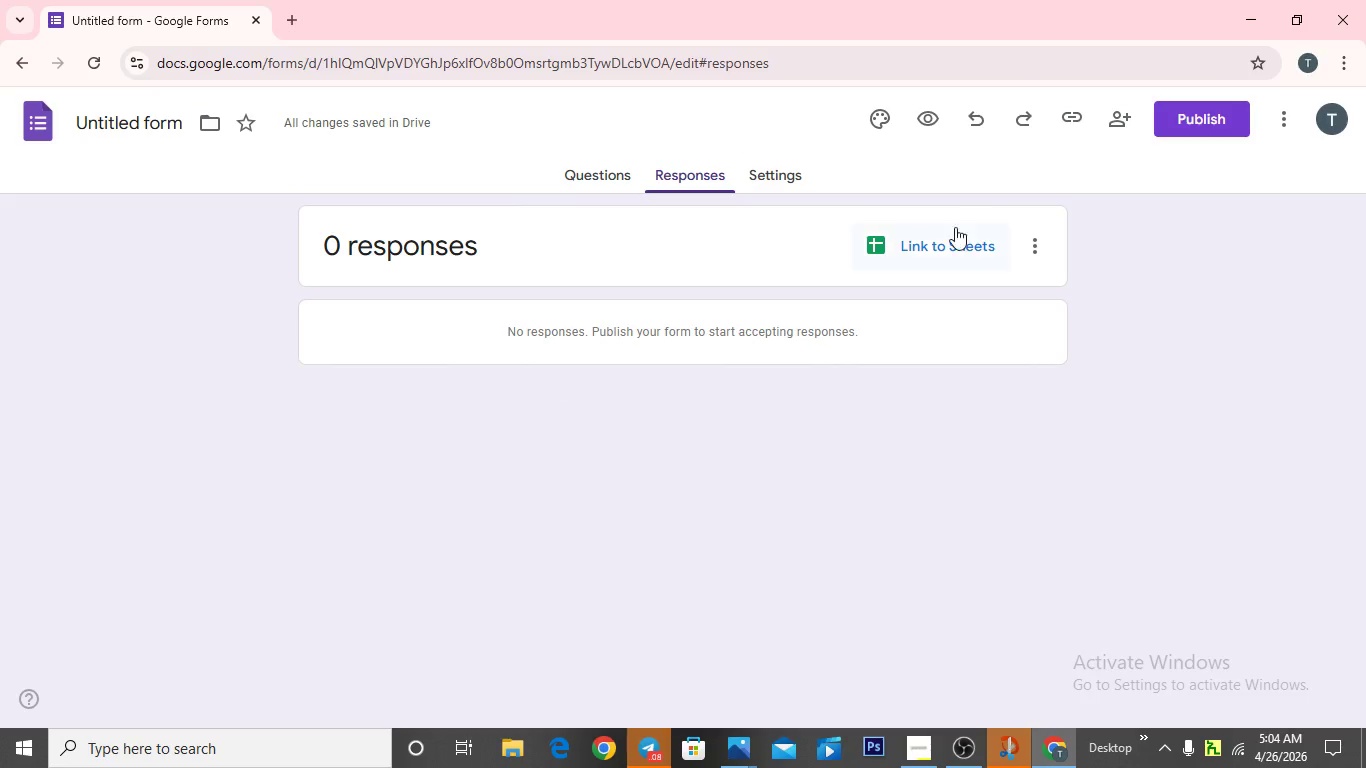 
mouse_move([949, 256])
 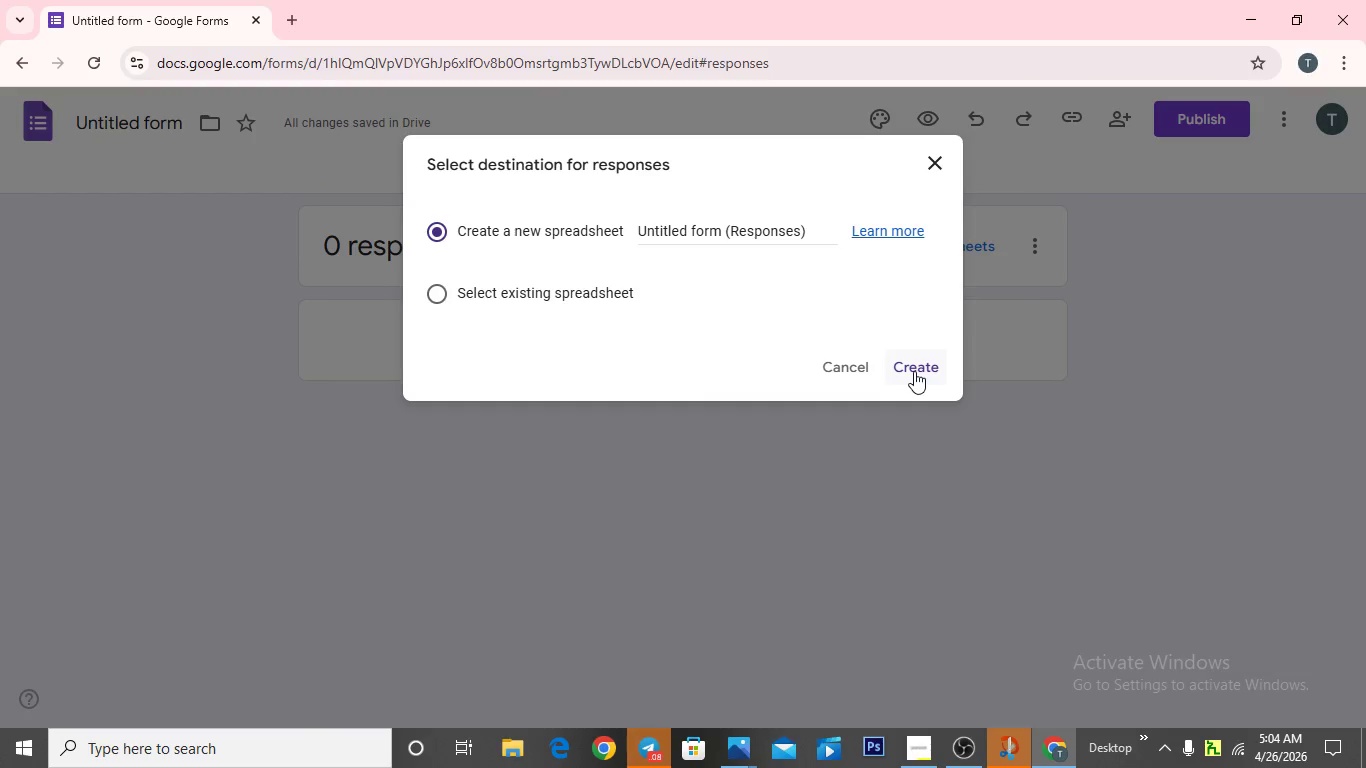 
left_click([914, 371])
 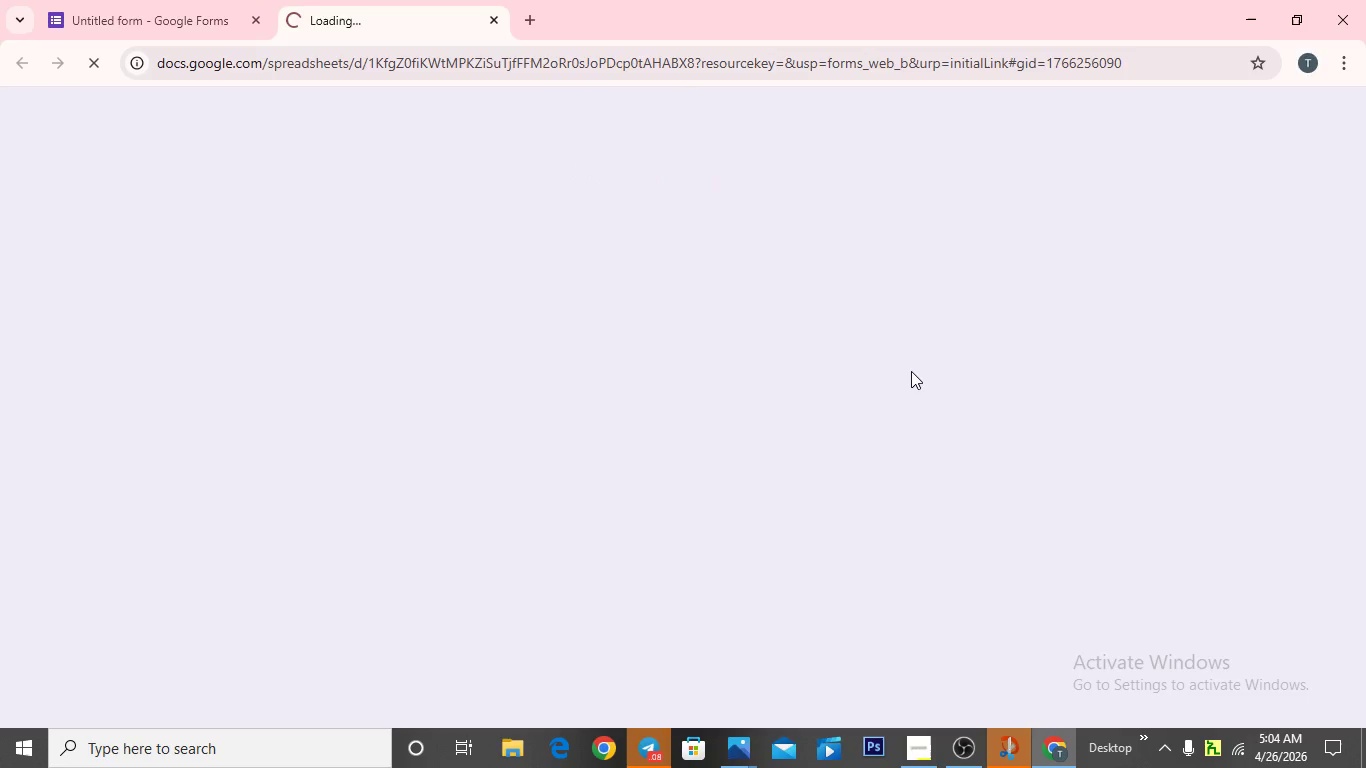 
mouse_move([881, 347])
 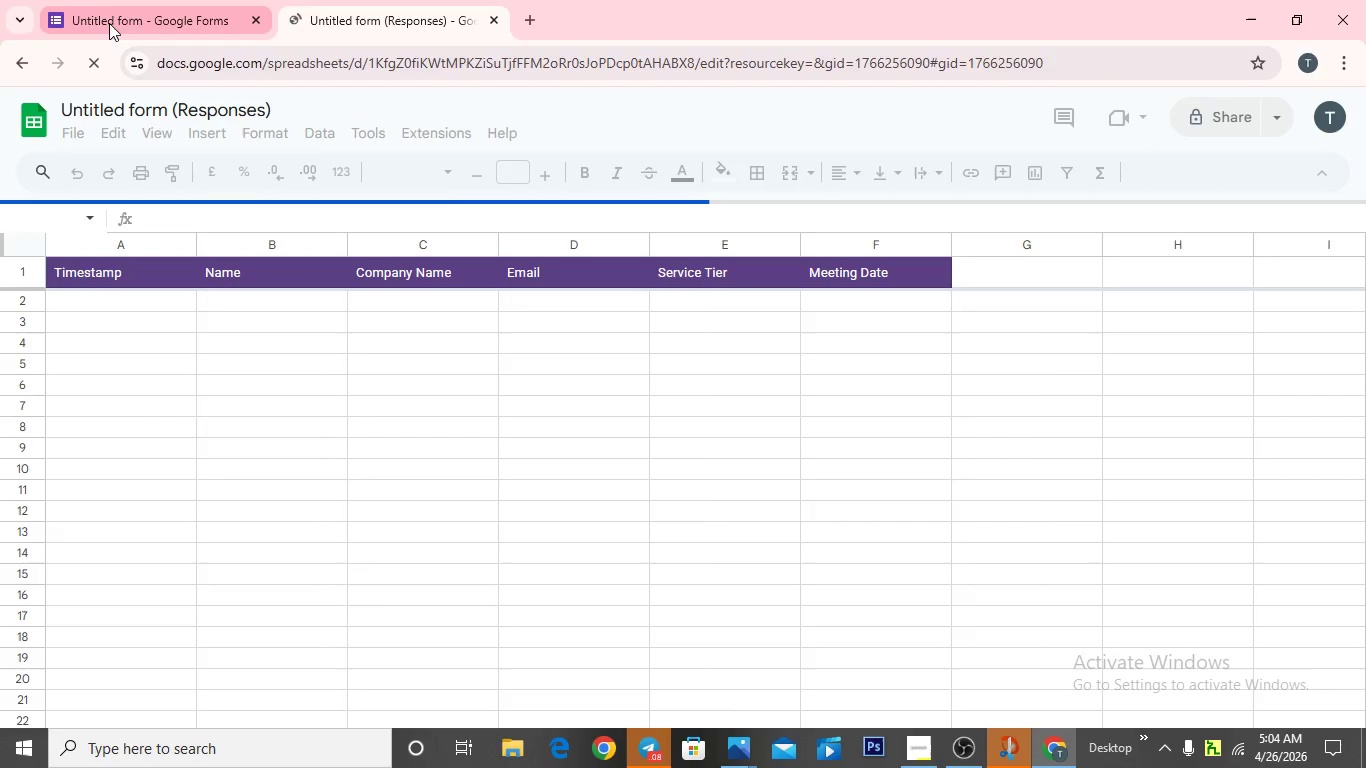 
left_click([109, 23])
 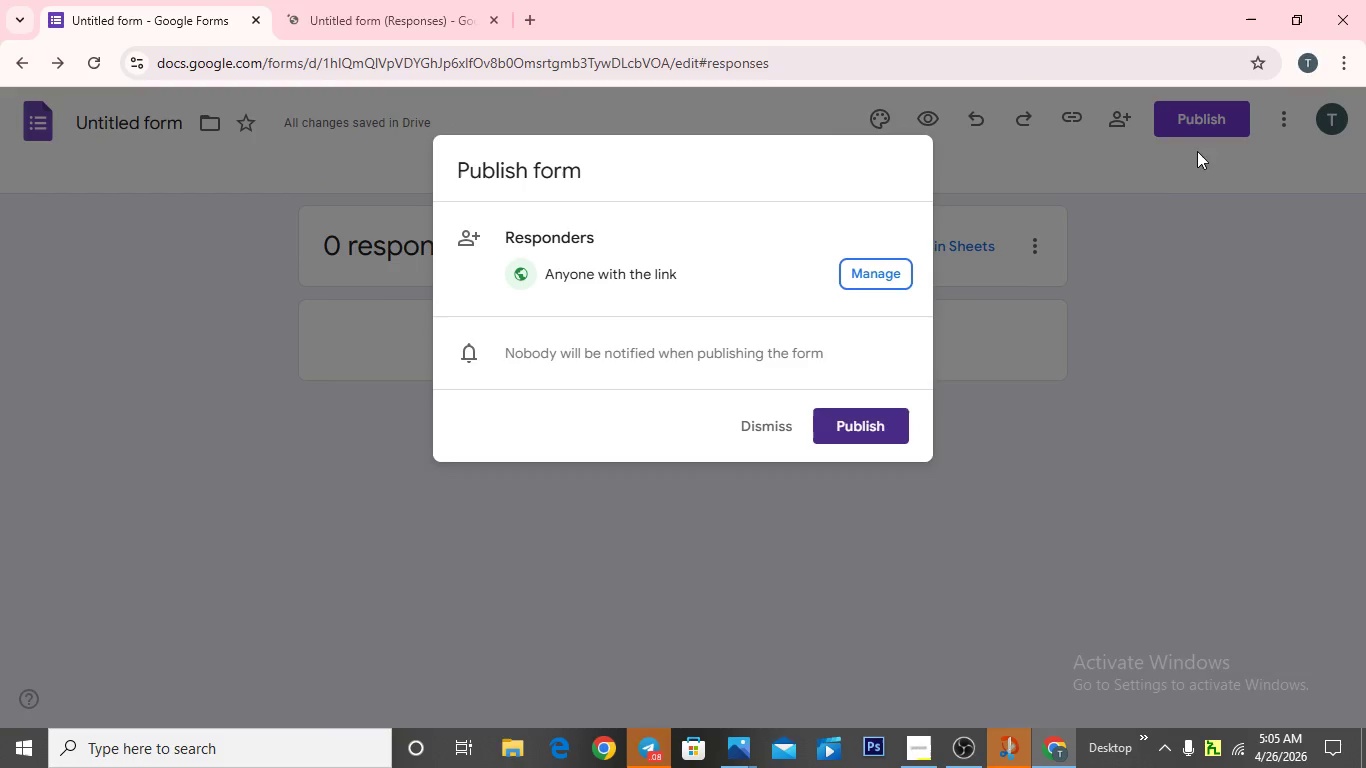 
wait(6.92)
 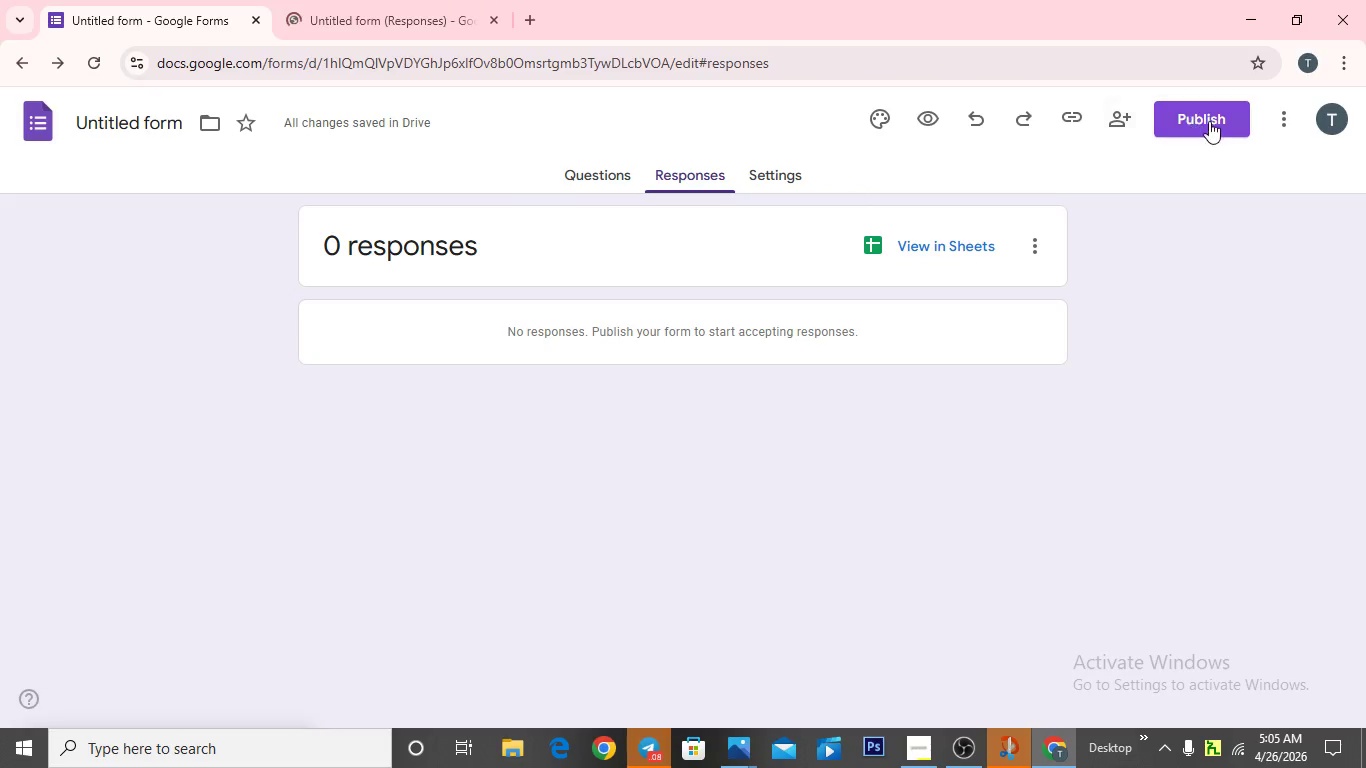 
left_click([851, 427])
 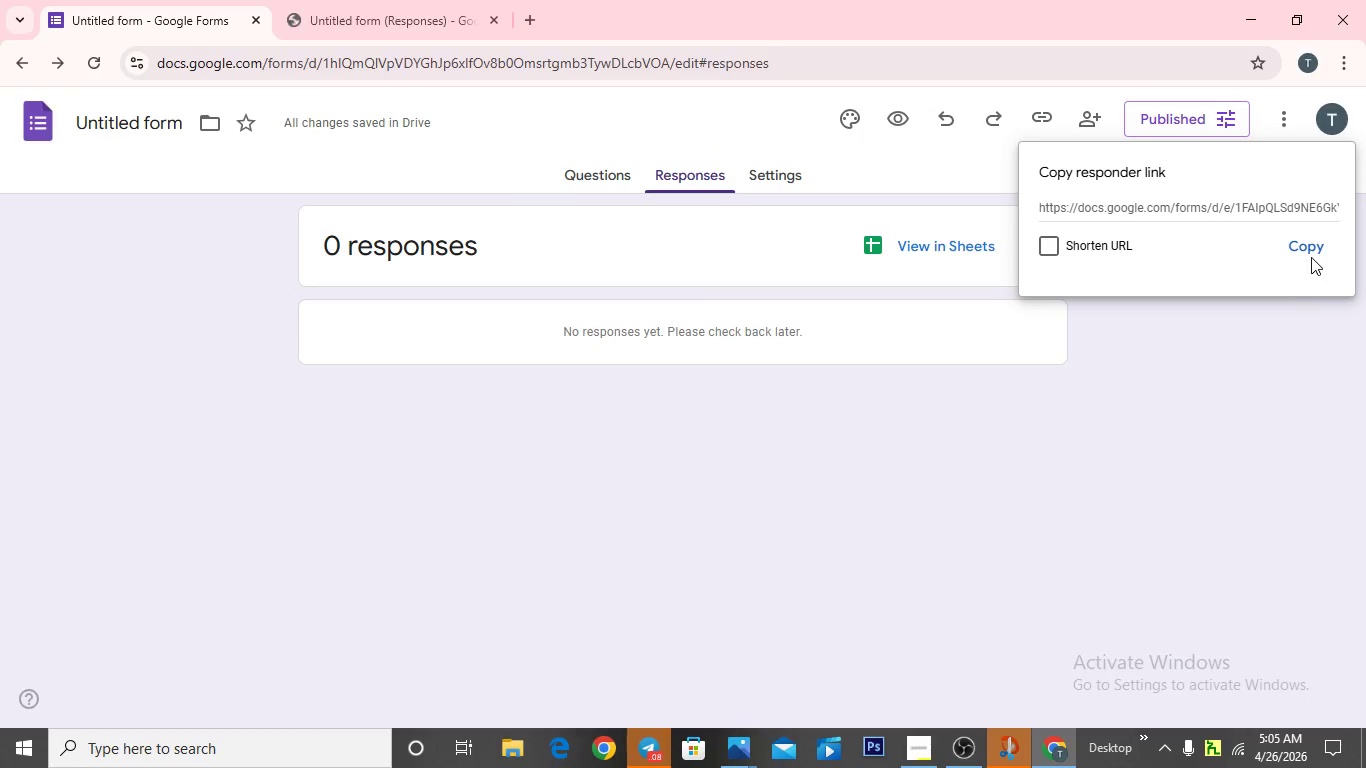 
left_click([1306, 246])
 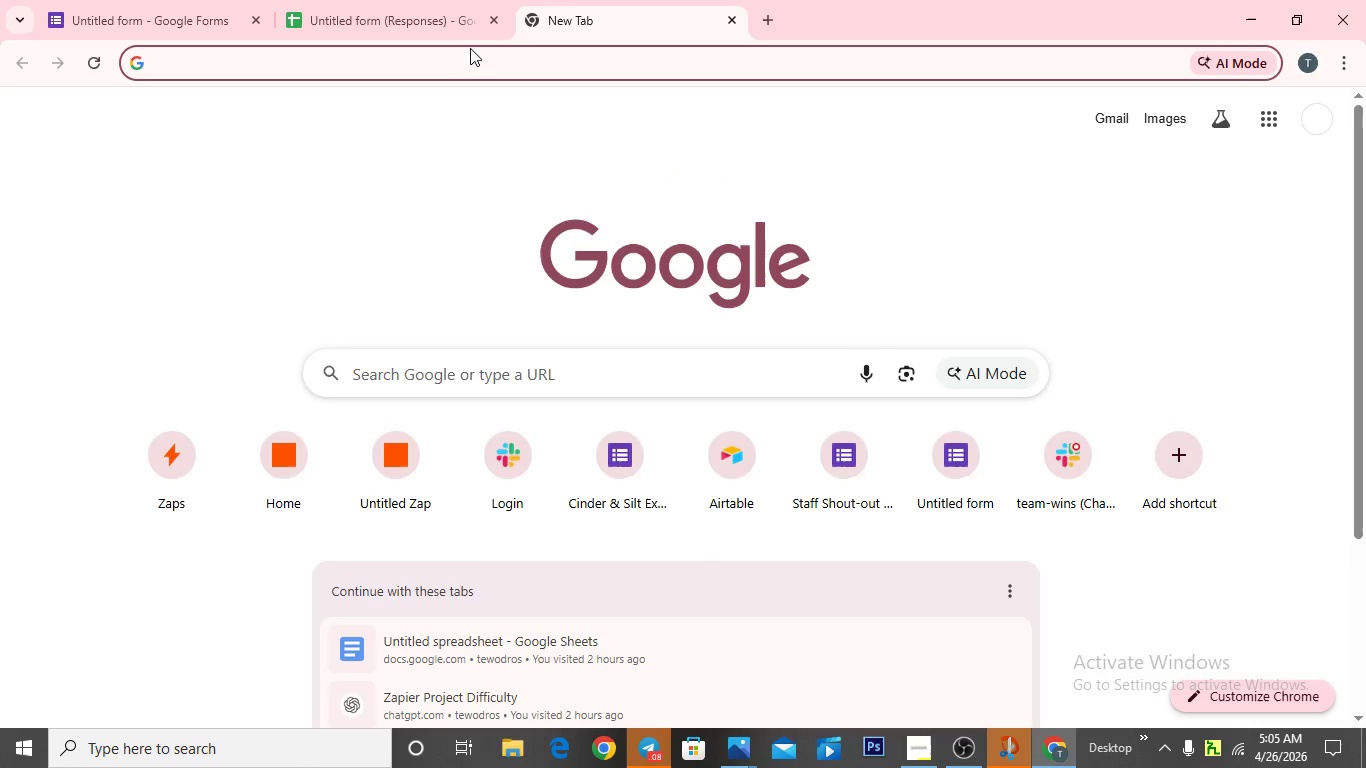 
wait(6.73)
 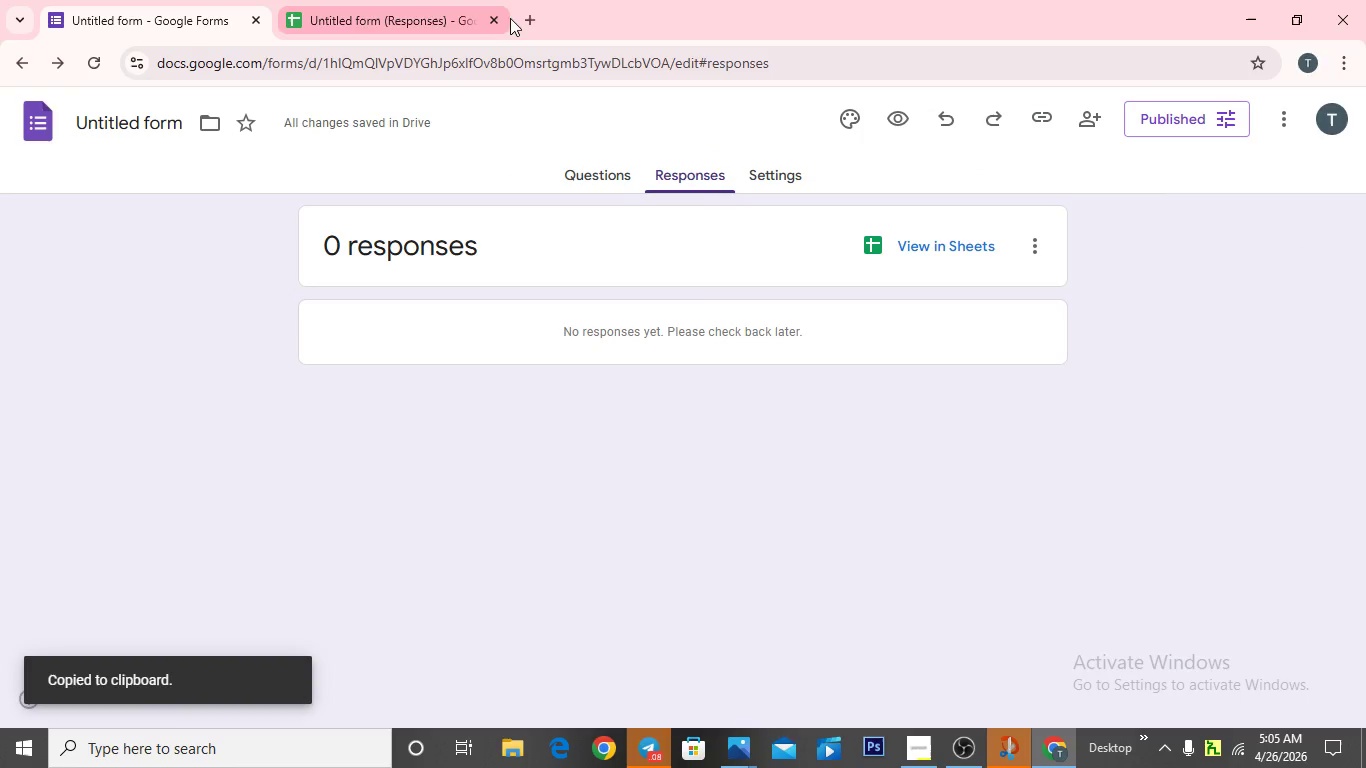 
key(Control+V)
 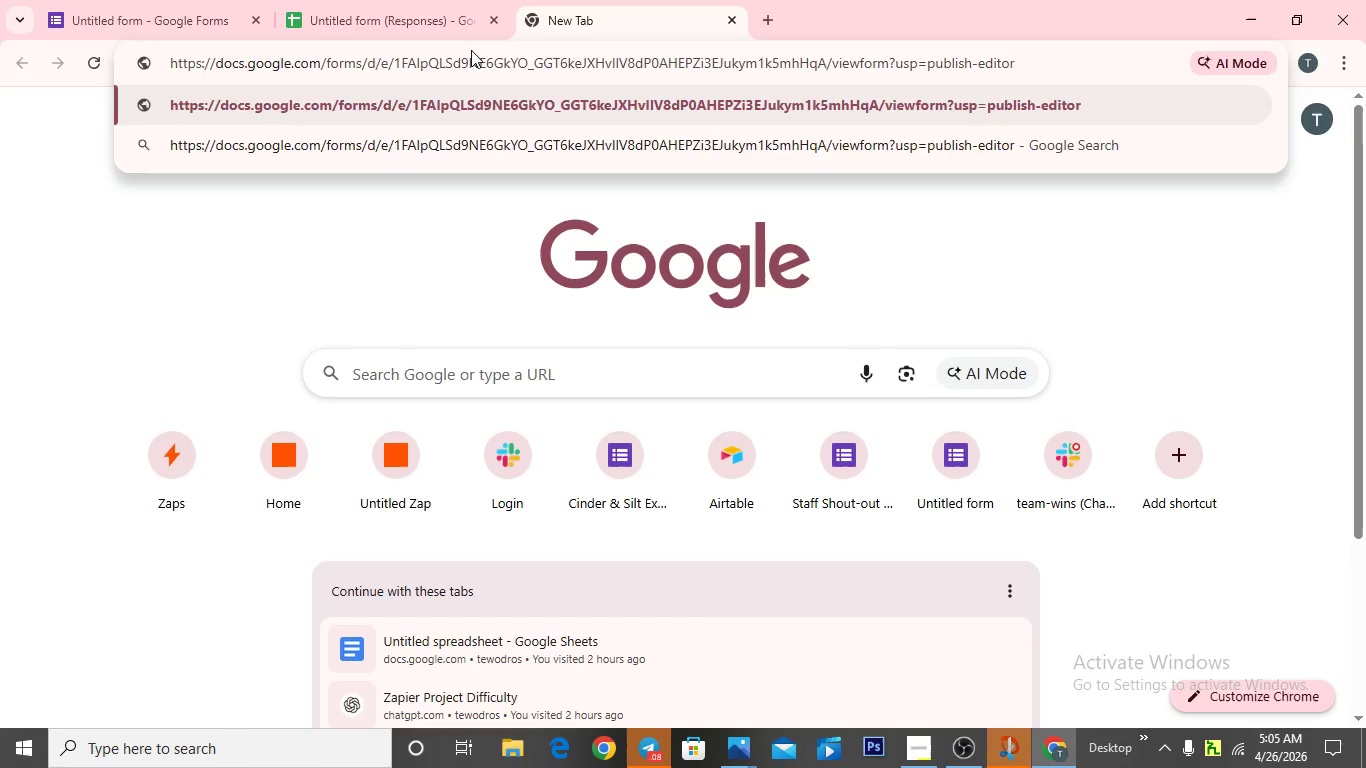 
key(Enter)
 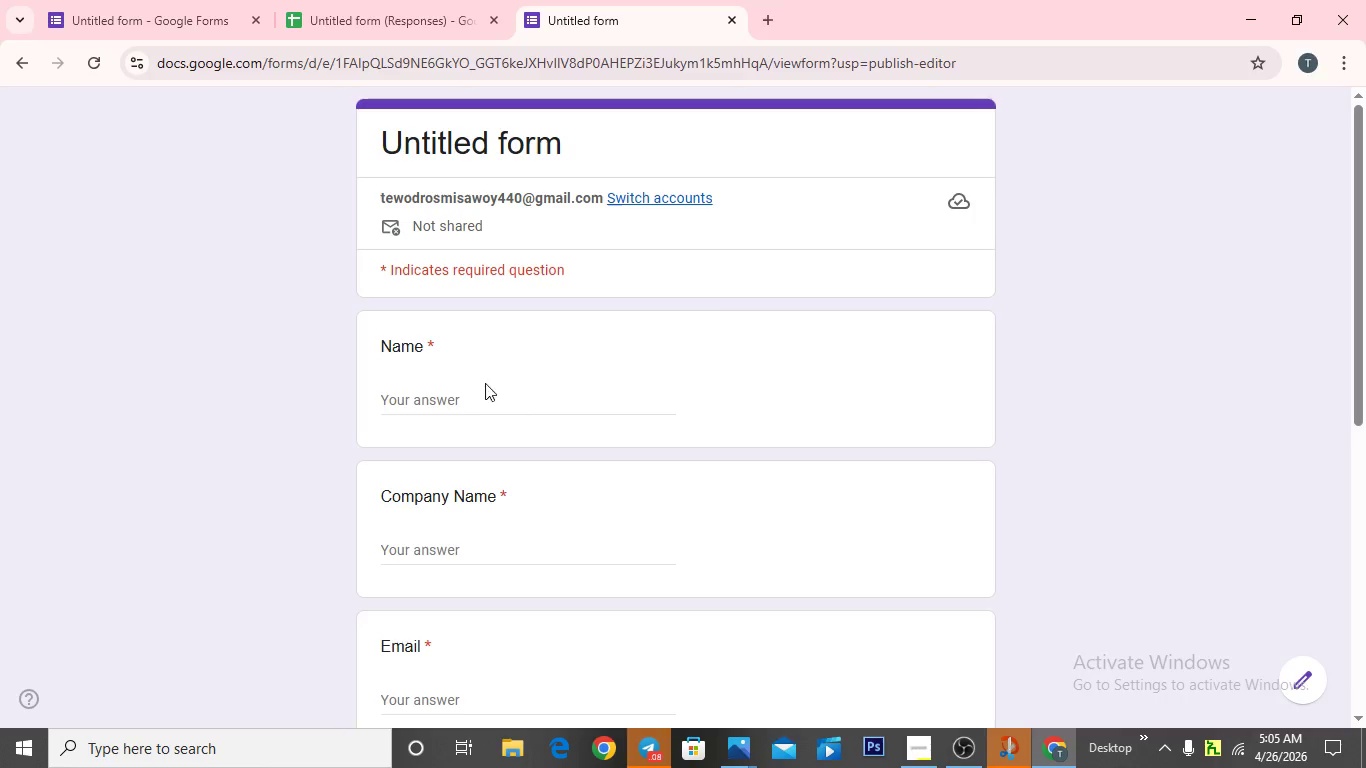 
left_click_drag(start_coordinate=[464, 389], to_coordinate=[469, 392])
 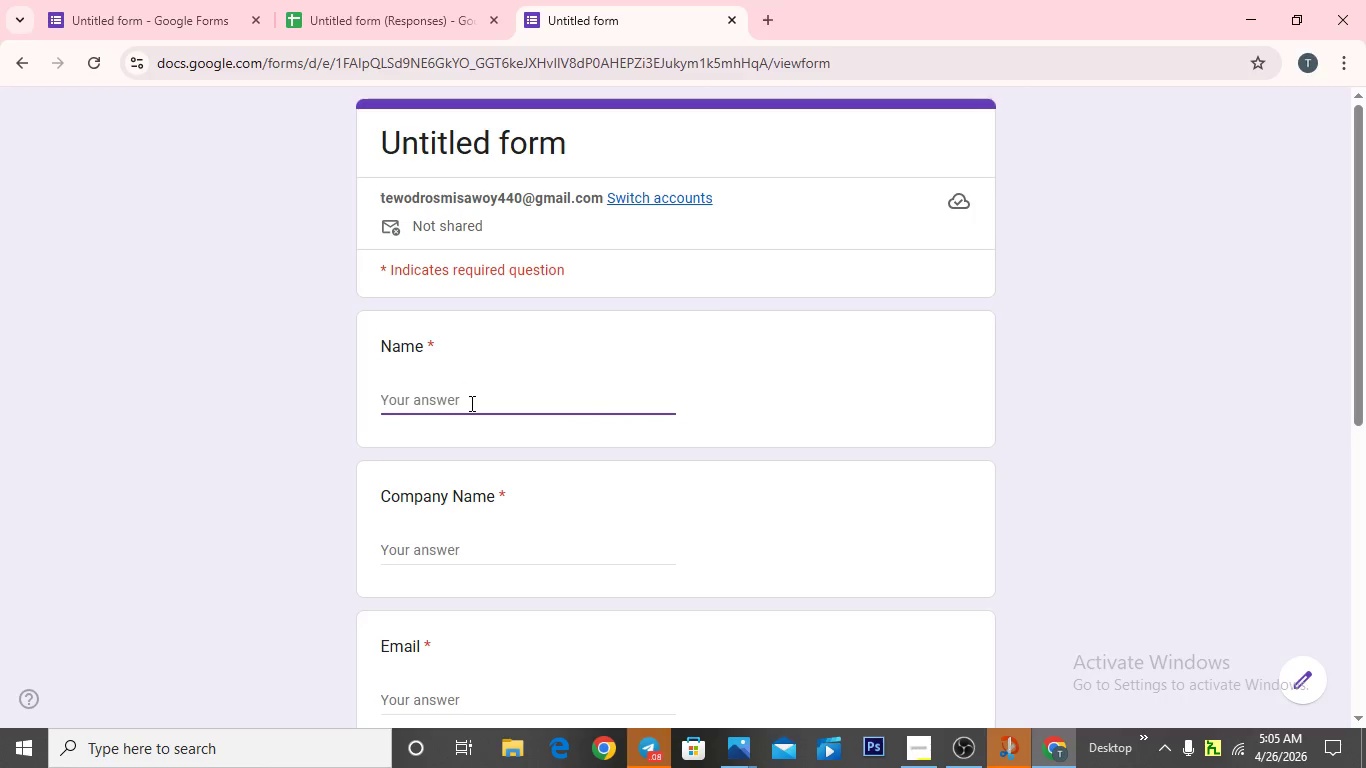 
type(Tewodros Missawoy)
 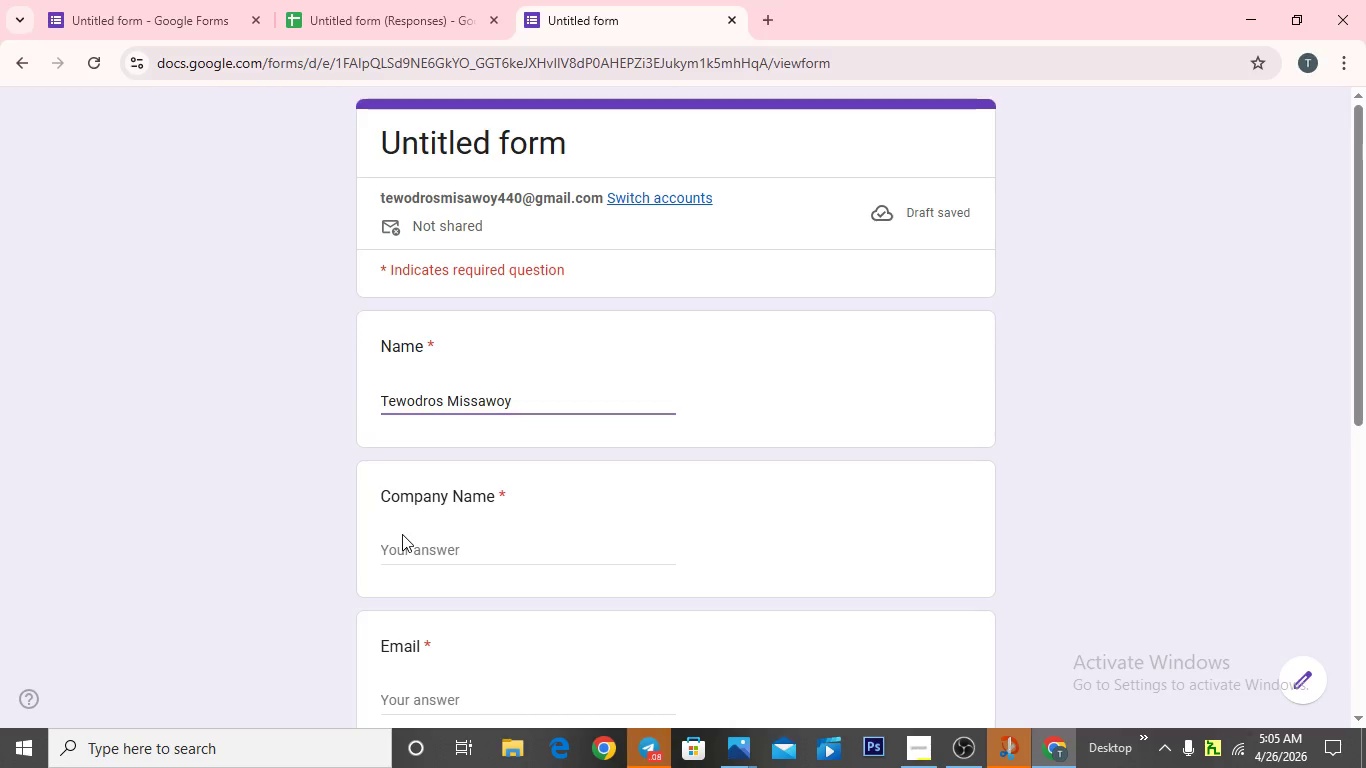 
left_click([407, 546])
 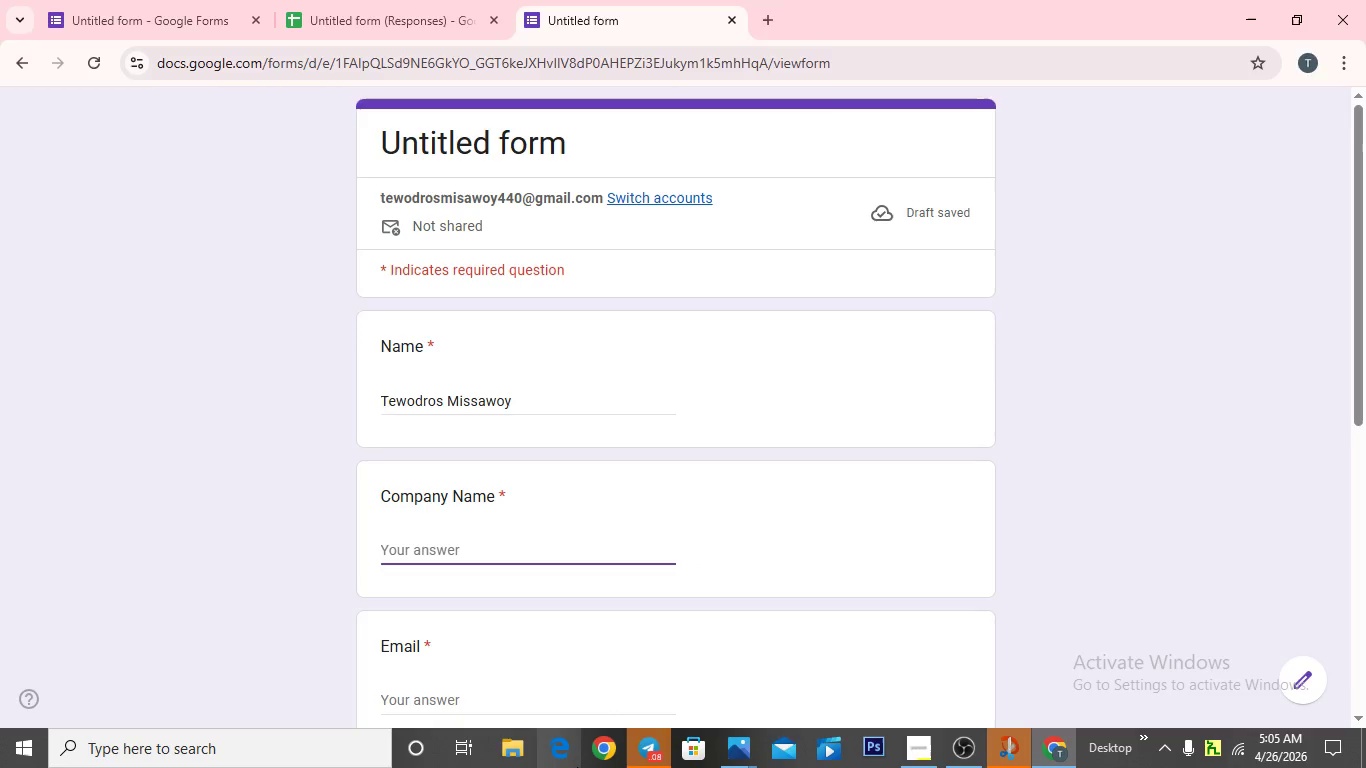 
type(Addis Prime Co)
 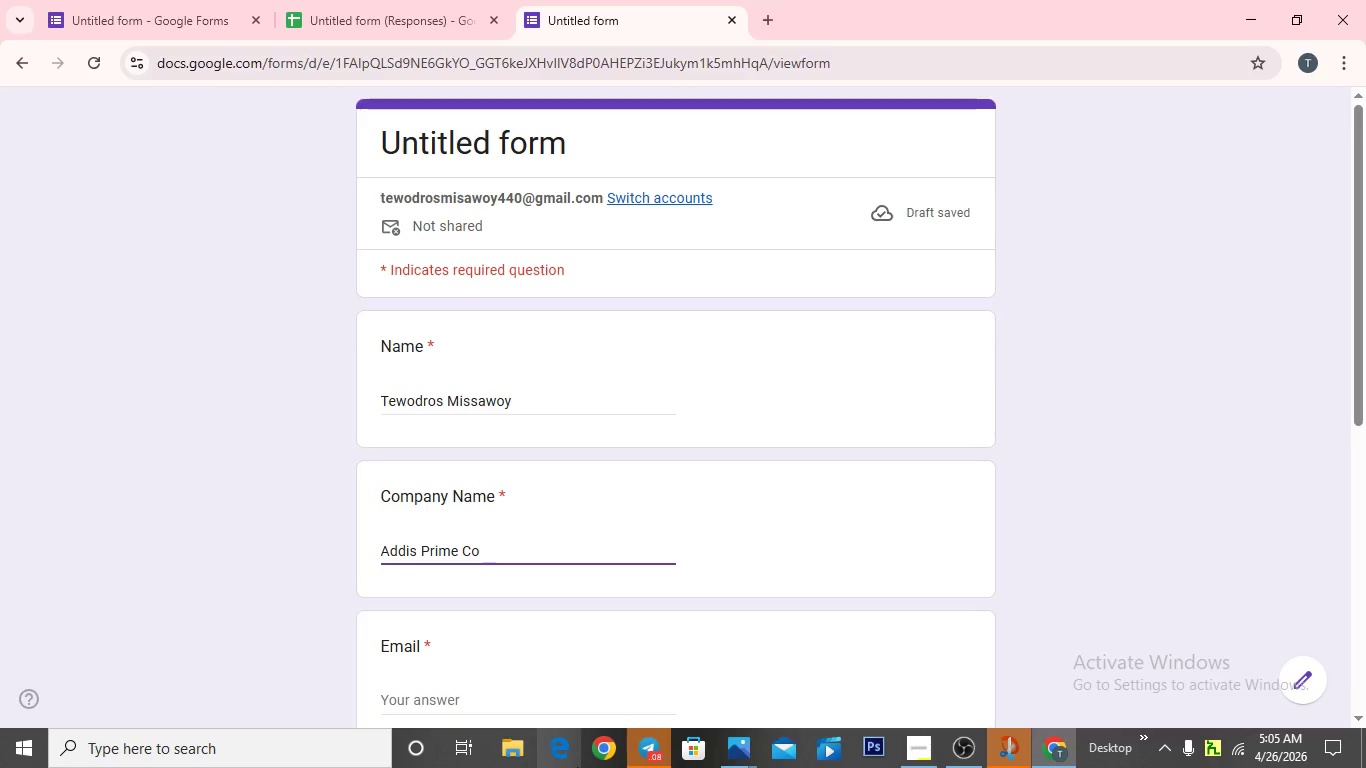 
type(nsulting)
 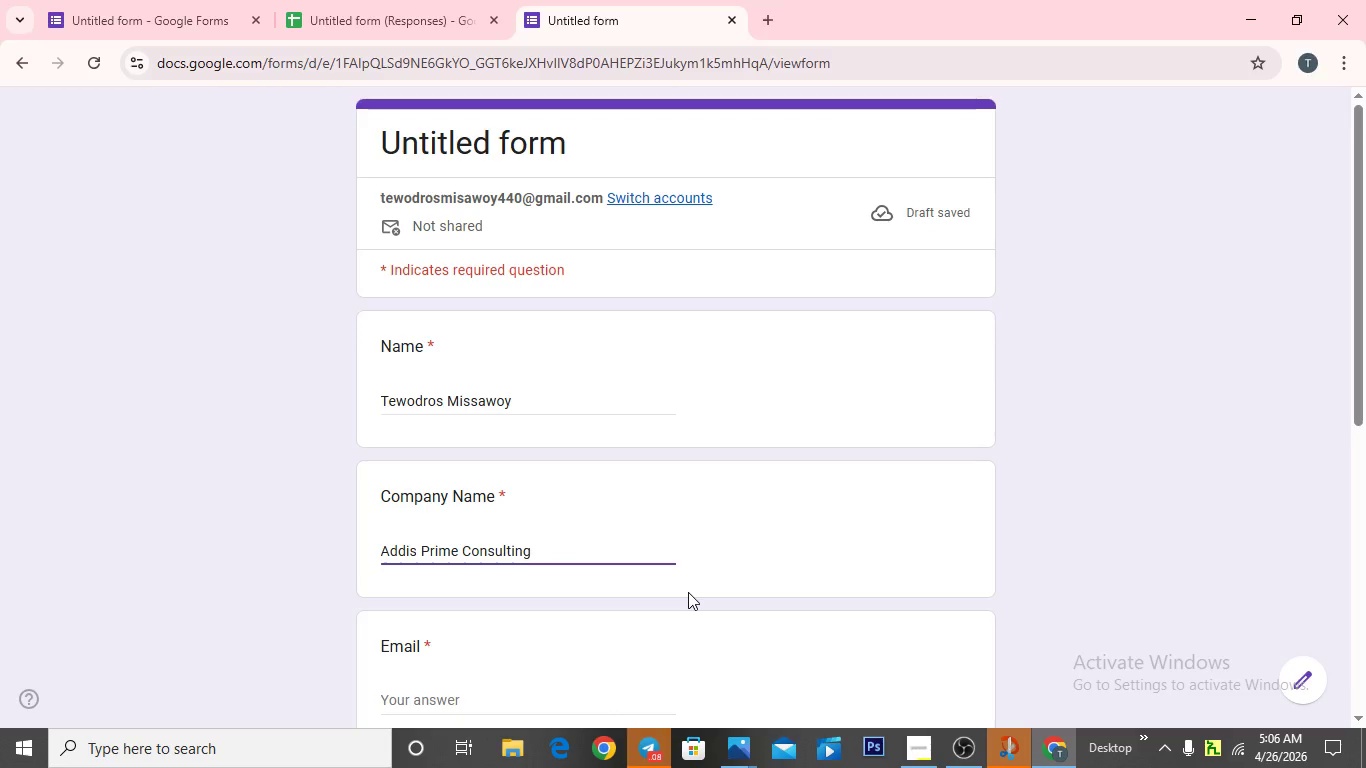 
wait(7.8)
 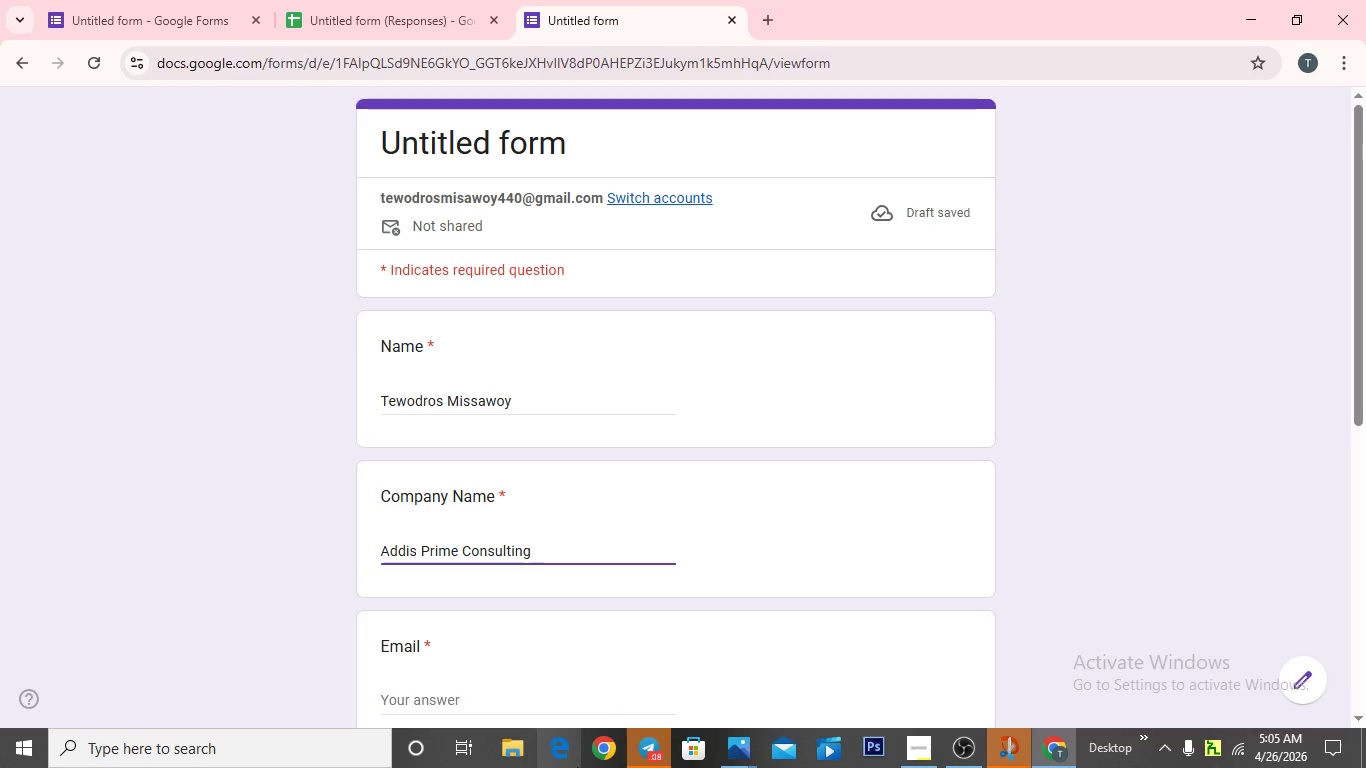 
scroll: coordinate [458, 546], scroll_direction: down, amount: 3.0
 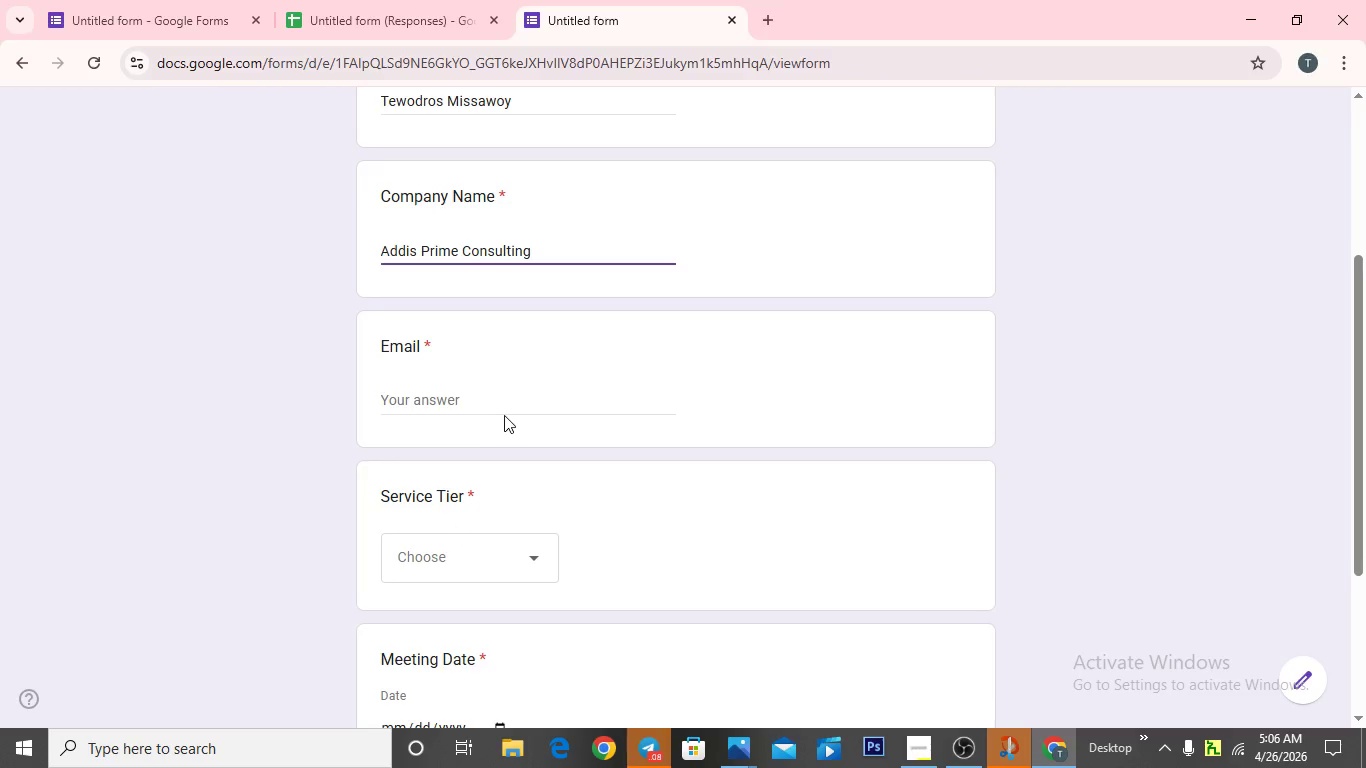 
left_click([497, 403])
 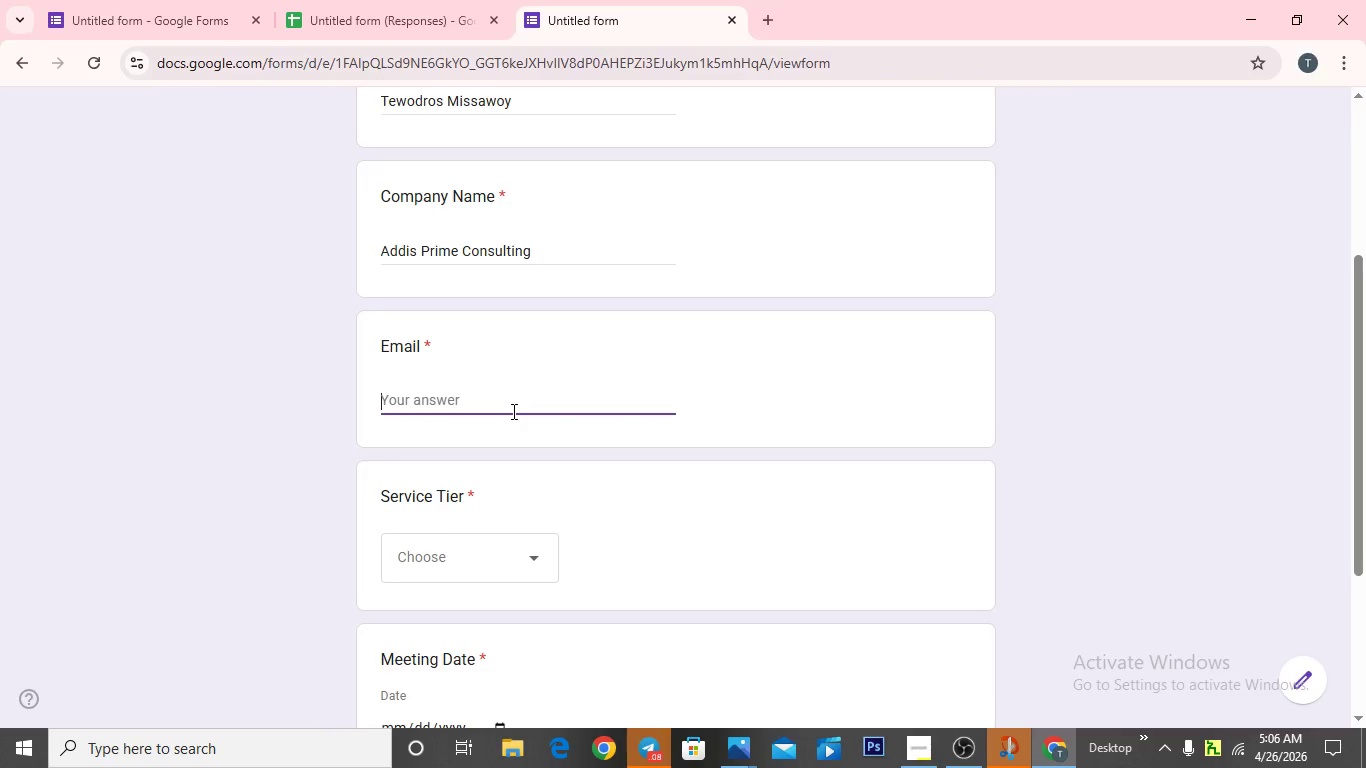 
type(tewodrosms25.)
key(Backspace)
 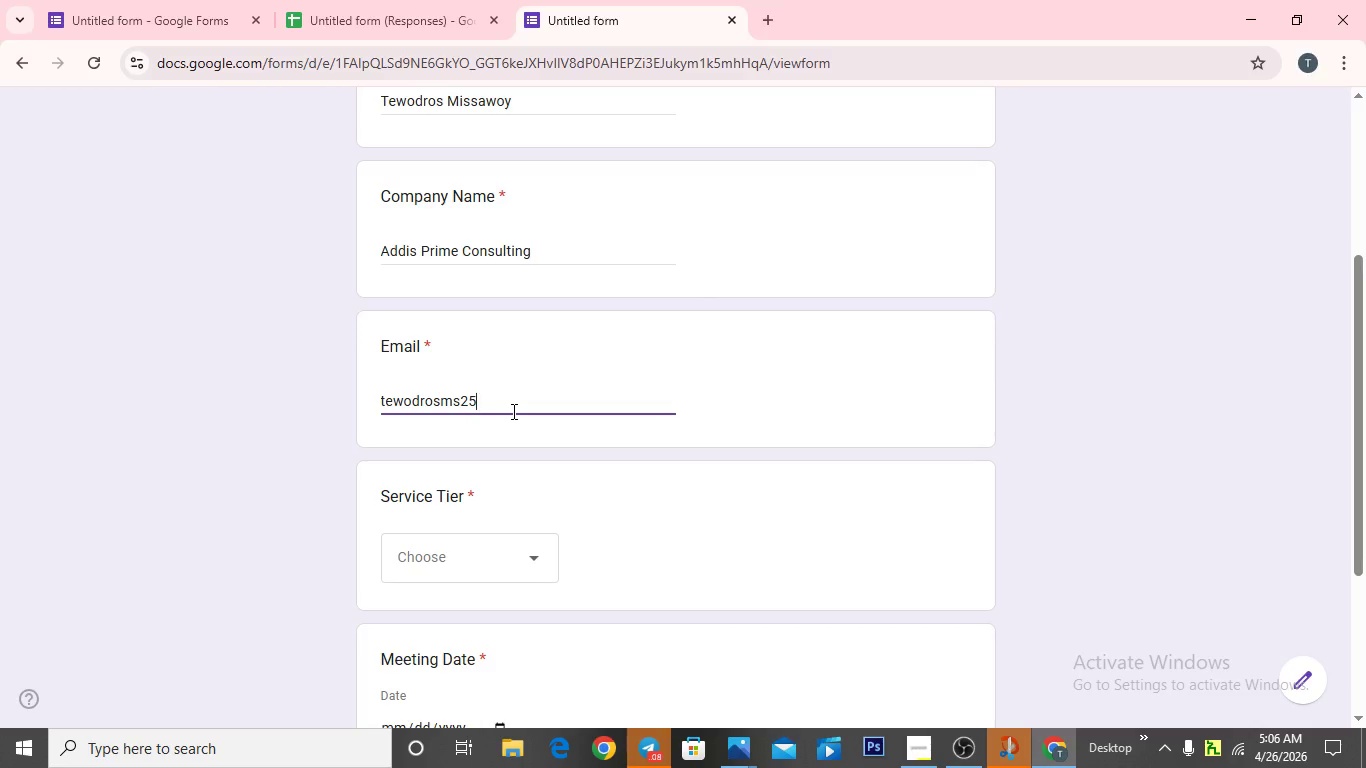 
type(@gmail.com)
 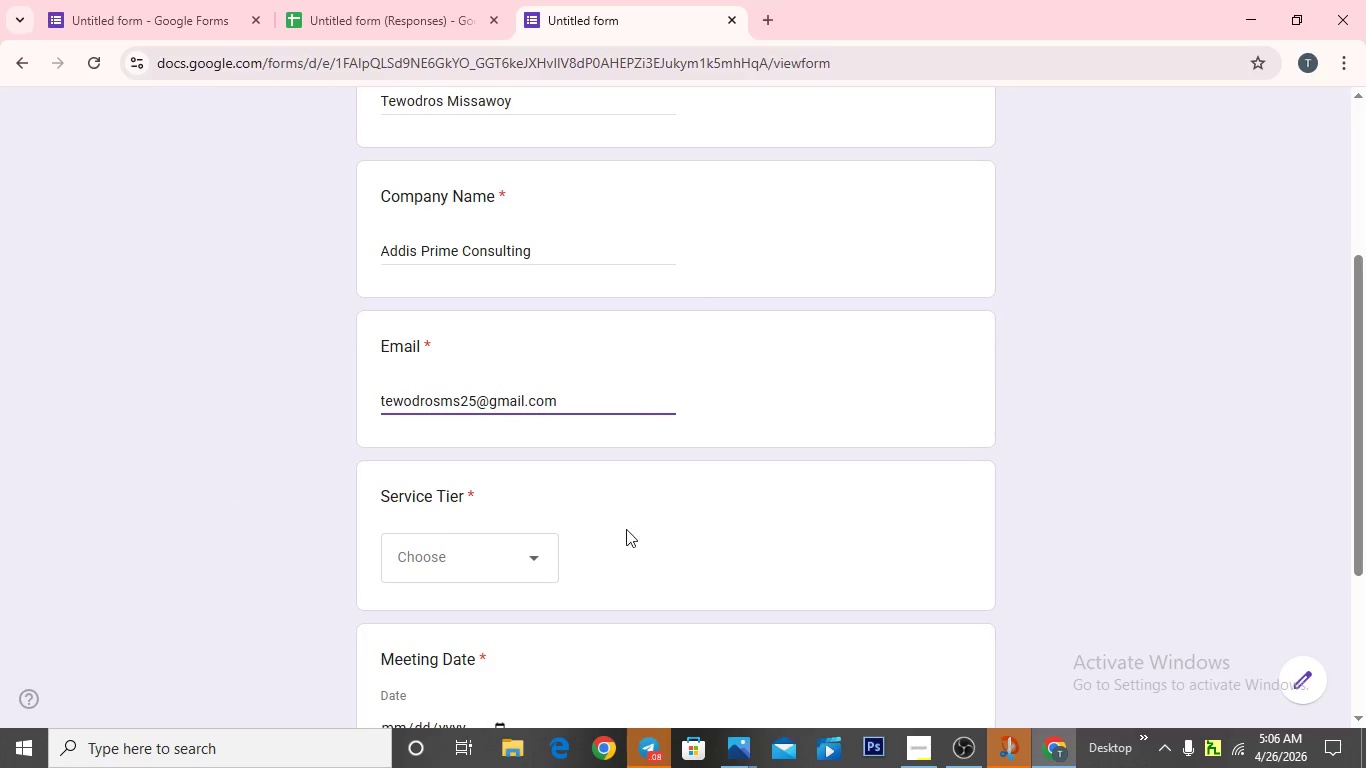 
wait(9.06)
 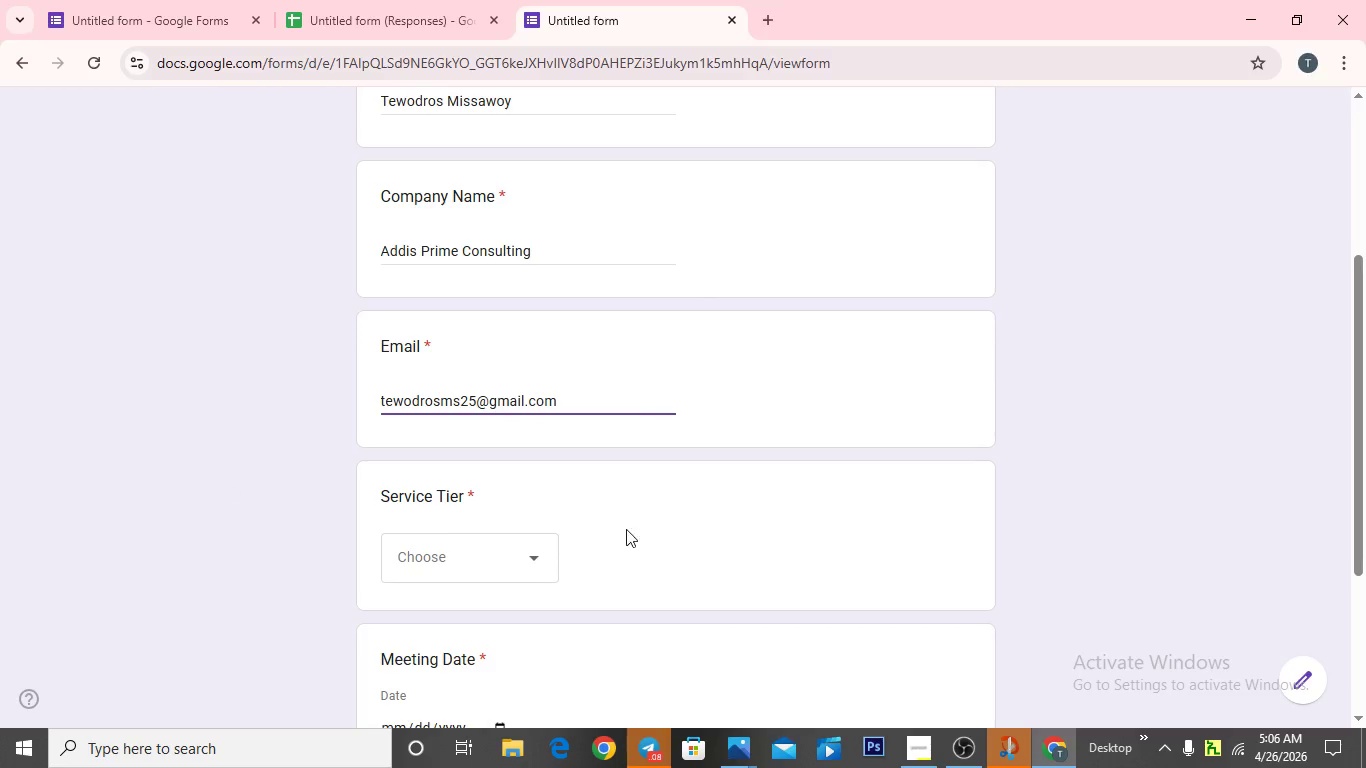 
scroll: coordinate [446, 484], scroll_direction: down, amount: 1.0
 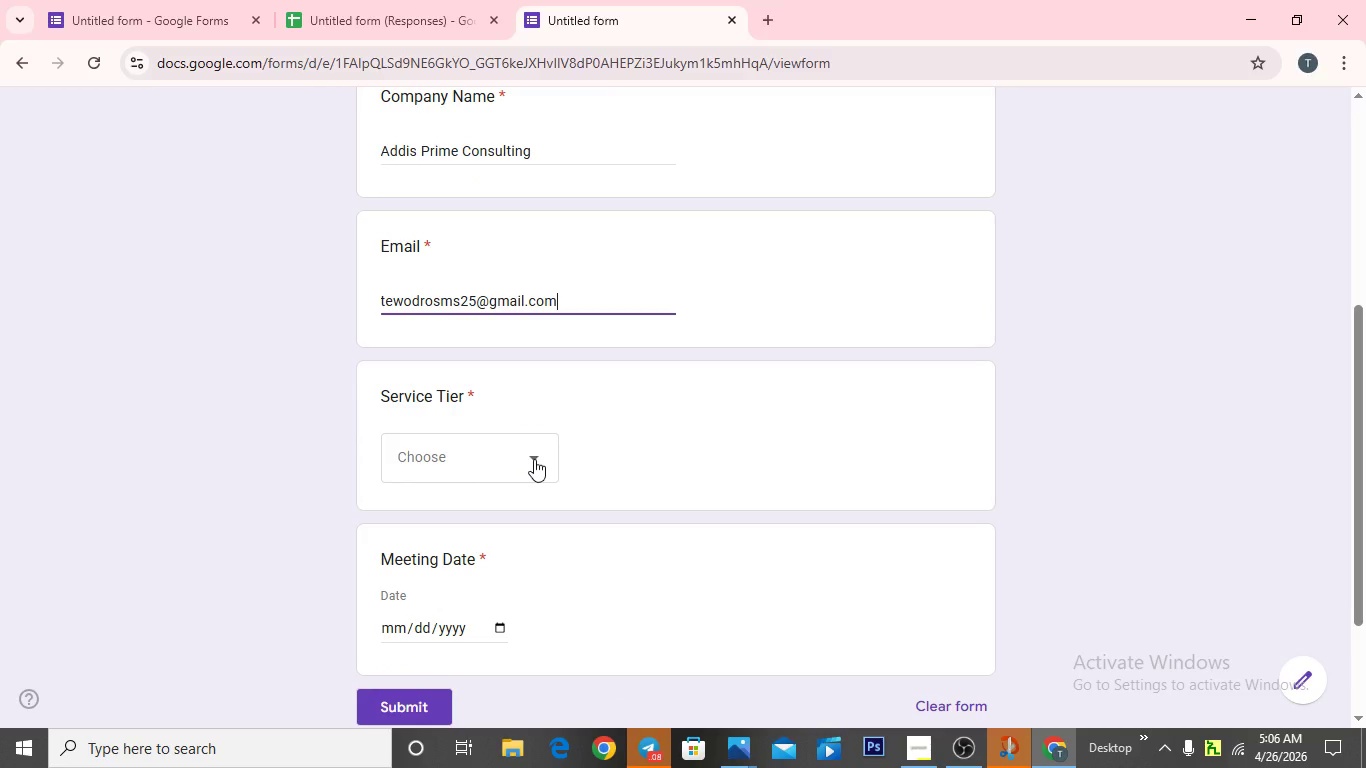 
wait(5.92)
 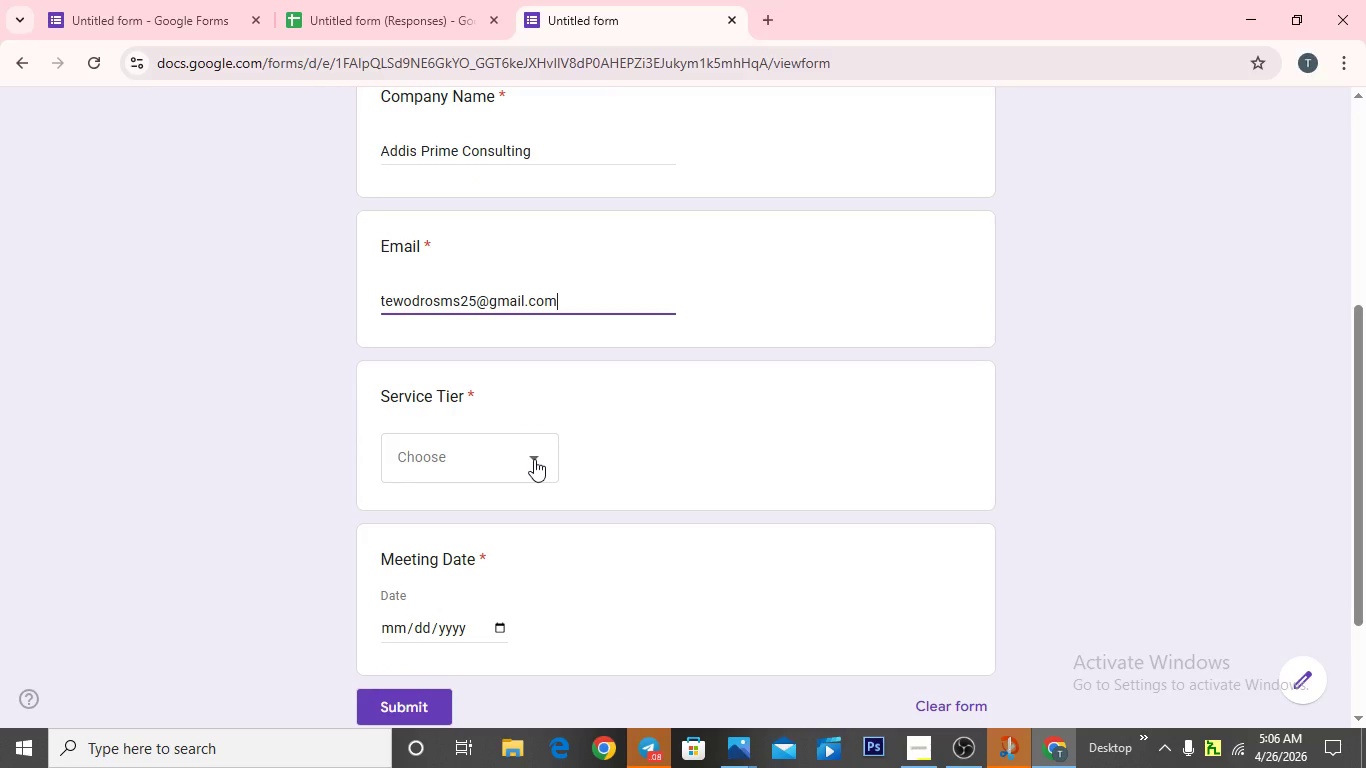 
left_click([534, 459])
 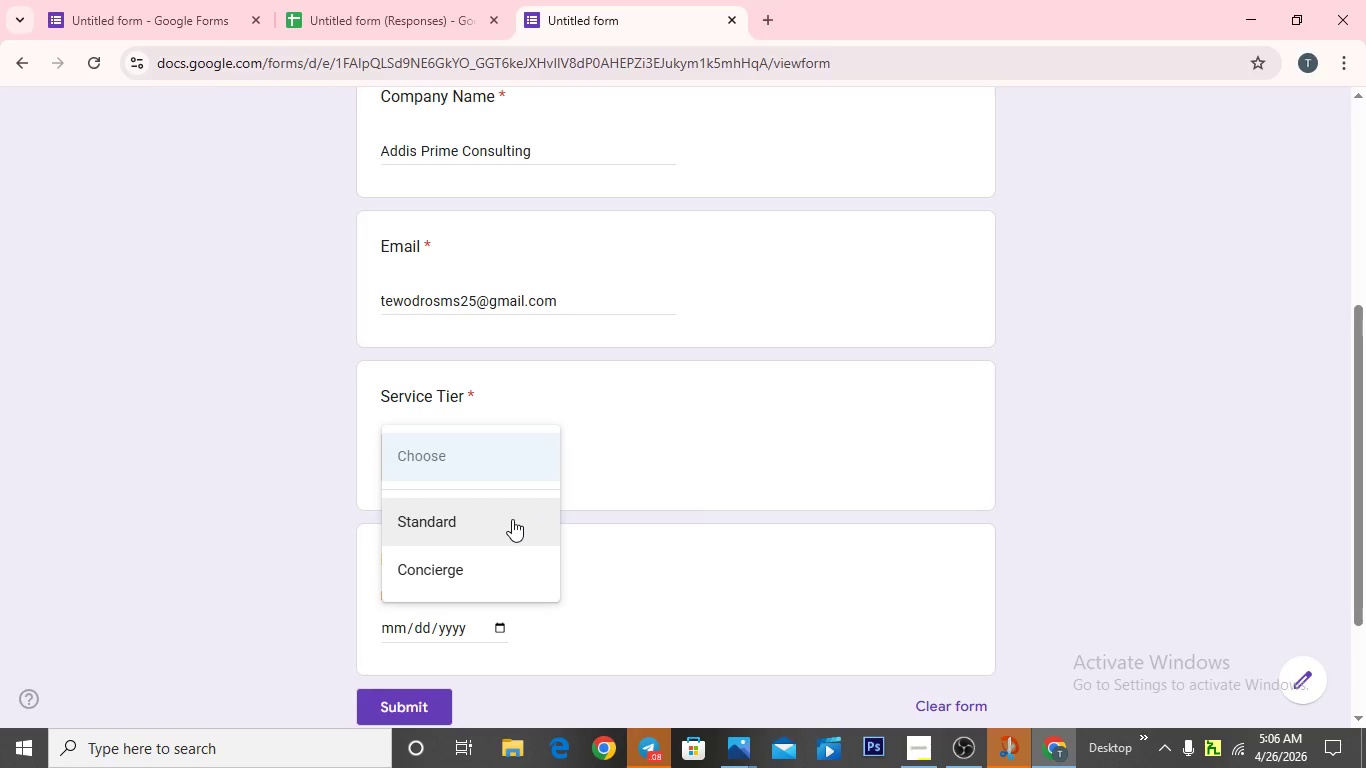 
wait(6.42)
 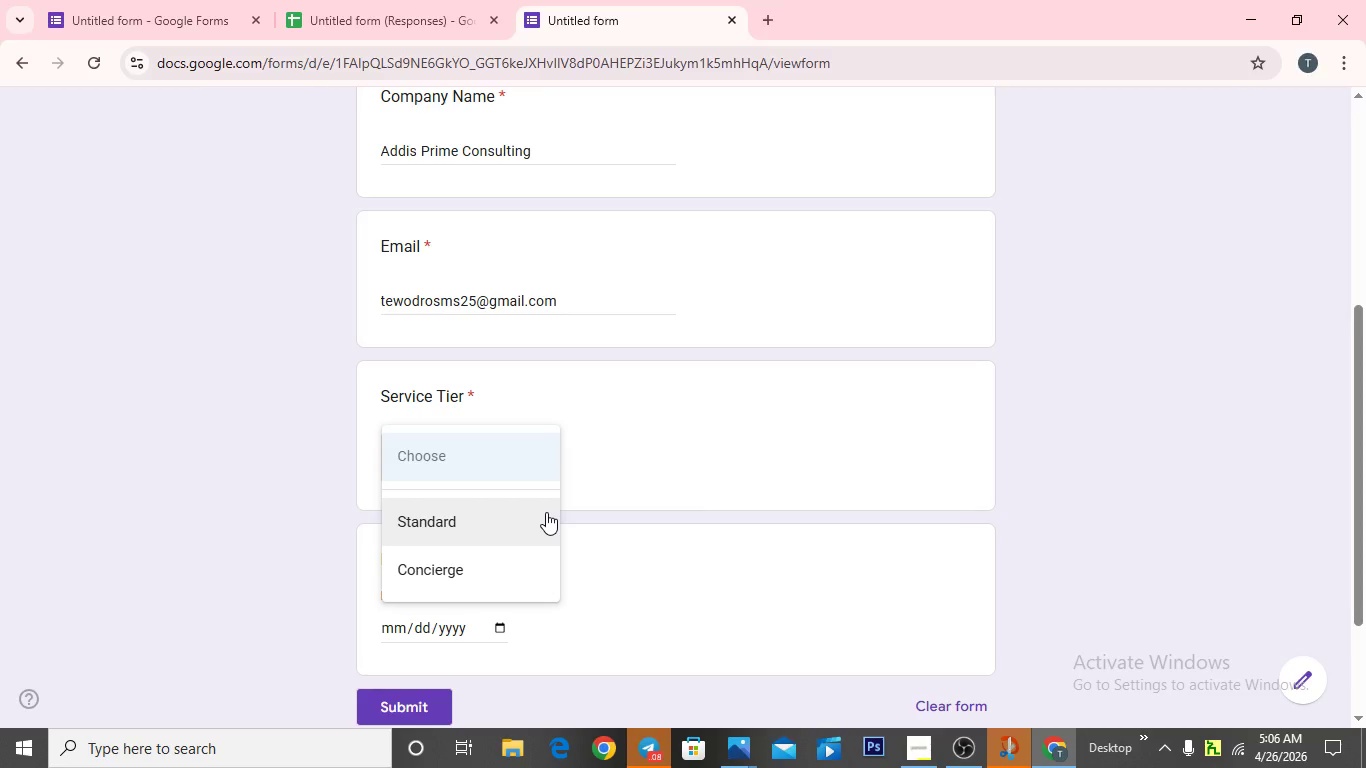 
left_click([512, 519])
 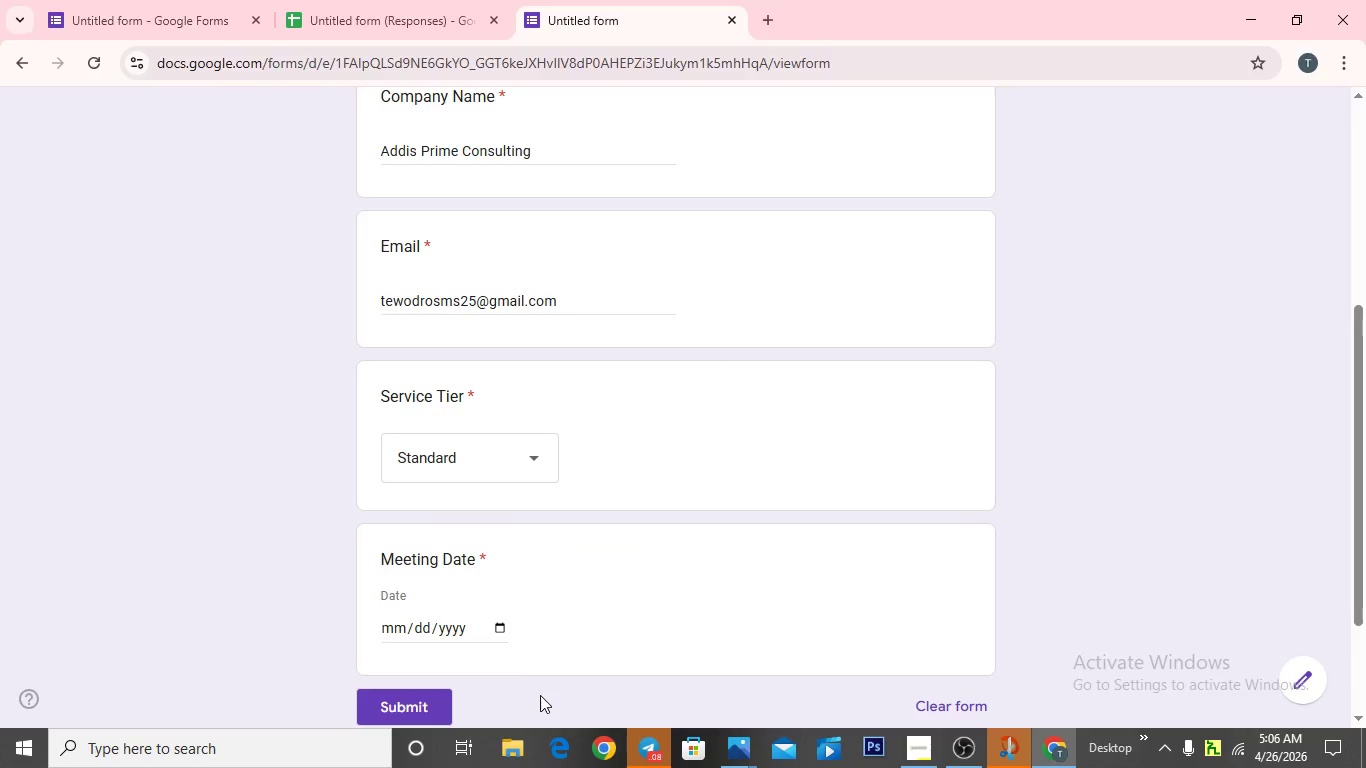 
scroll: coordinate [416, 576], scroll_direction: down, amount: 2.0
 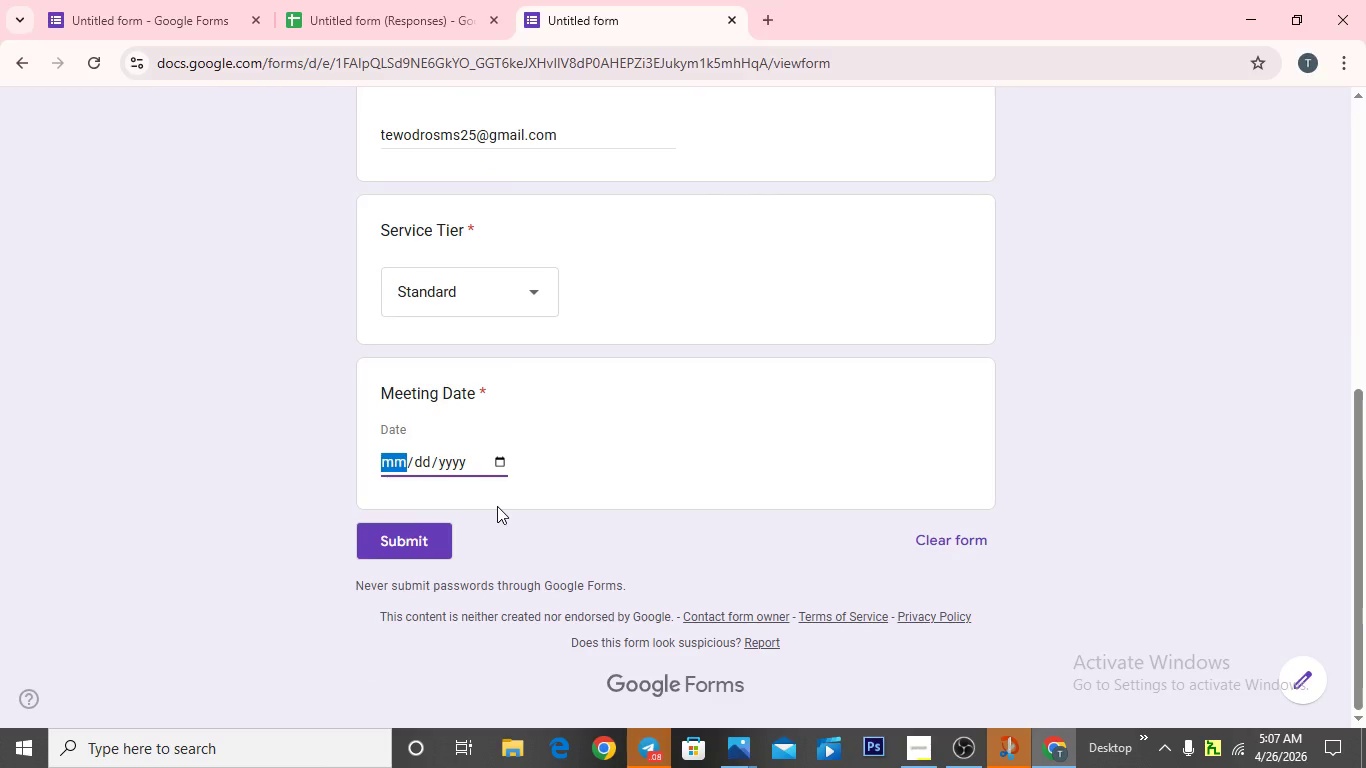 
key(Backspace)
type(may)
 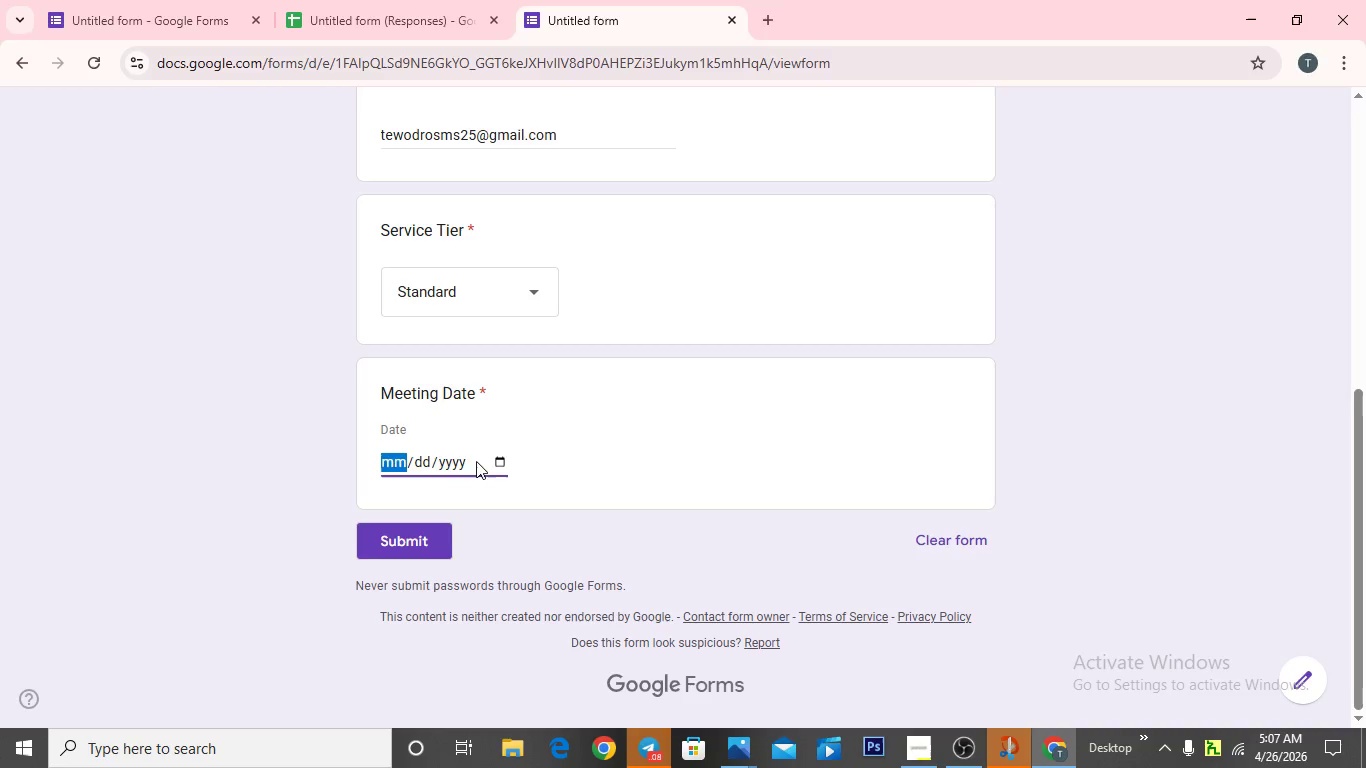 
wait(8.92)
 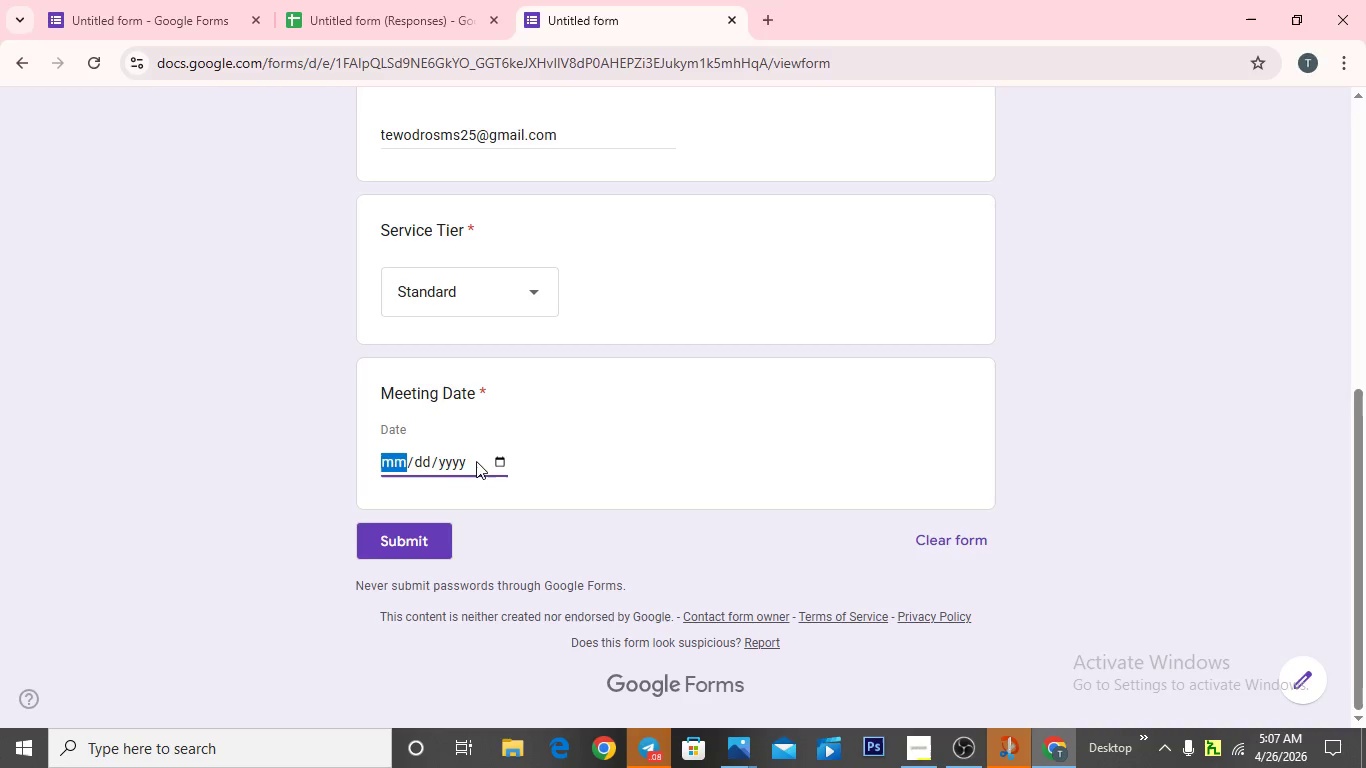 
type(05)
 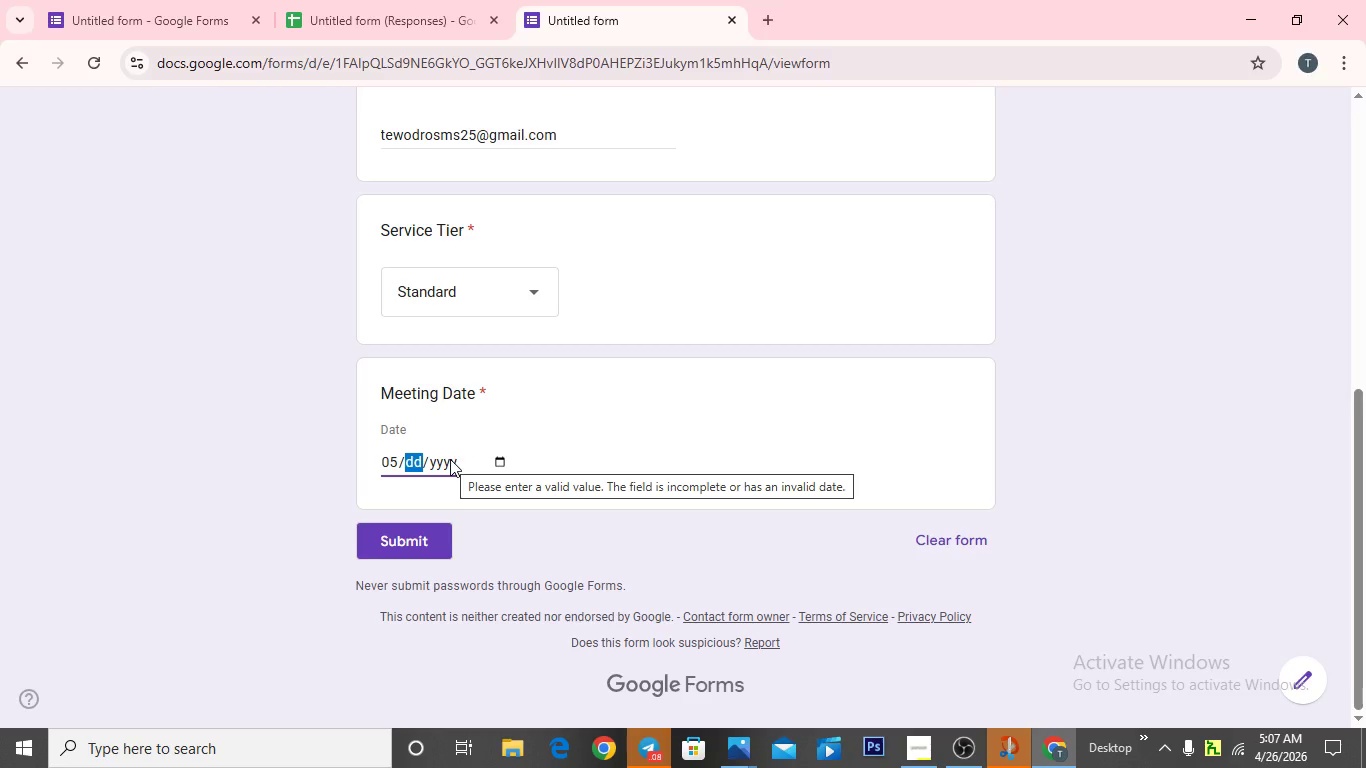 
type(062026)
 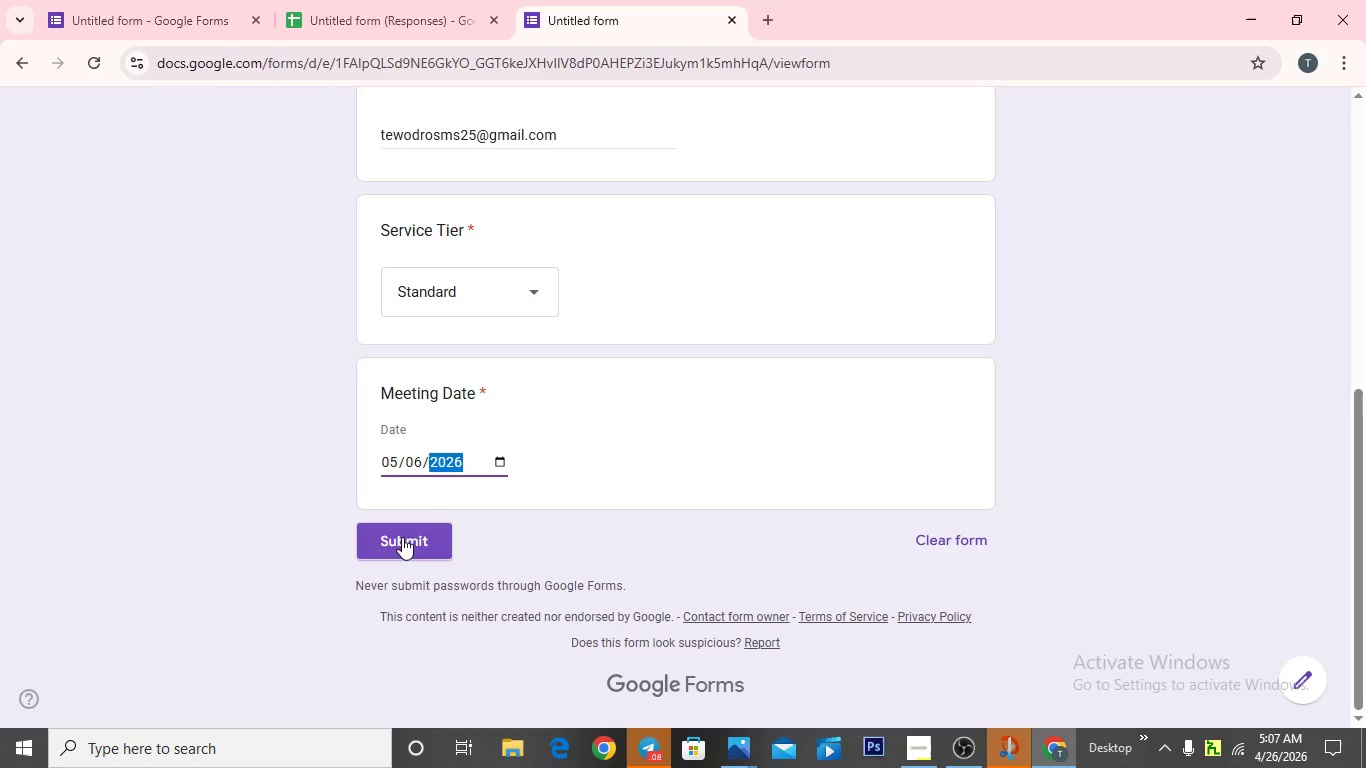 
left_click([402, 537])
 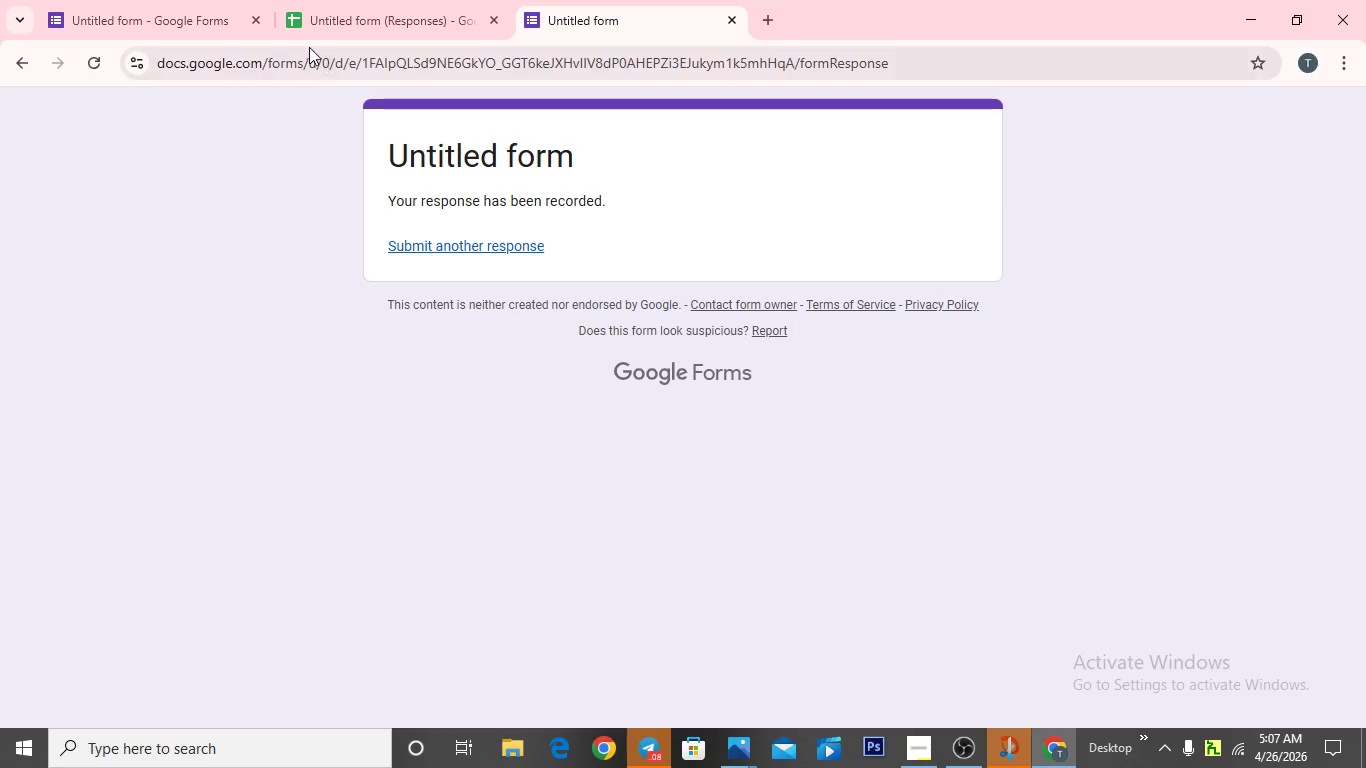 
left_click([341, 22])
 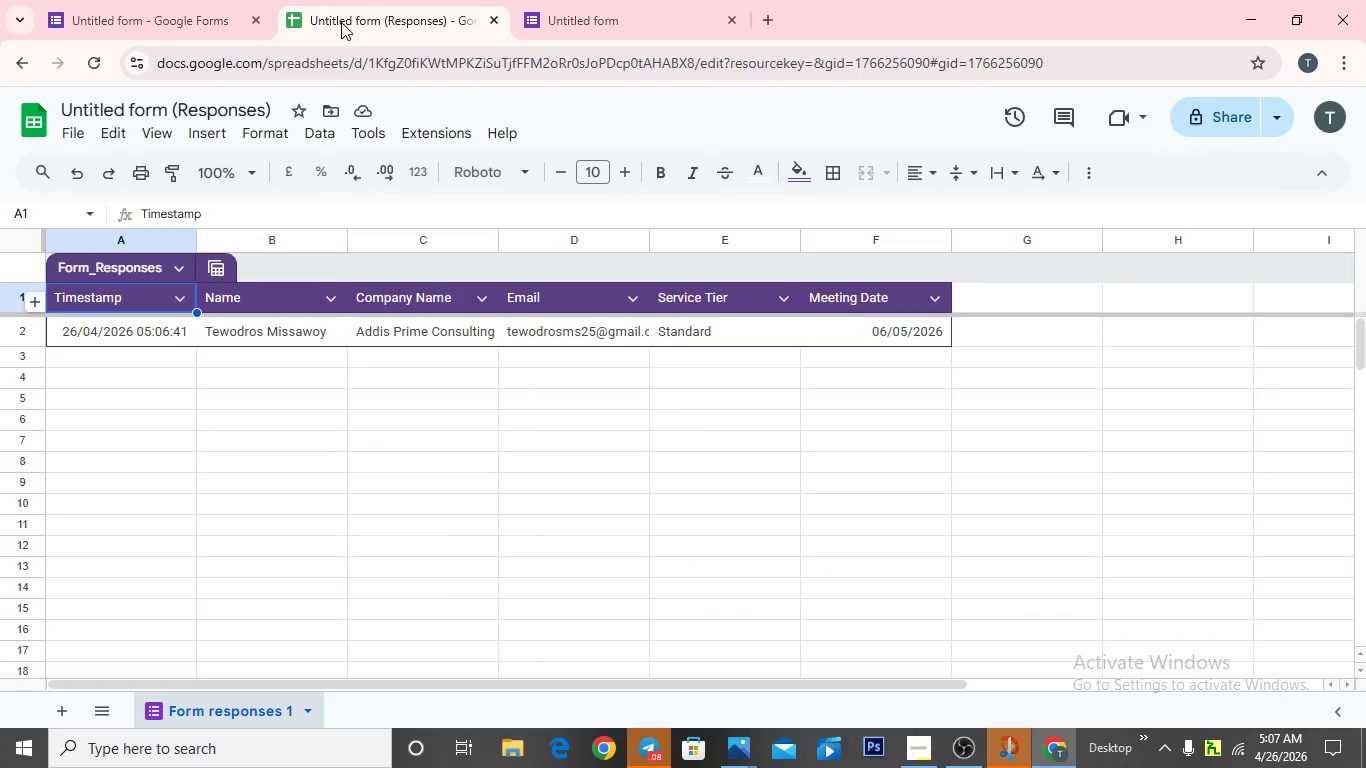 
wait(8.17)
 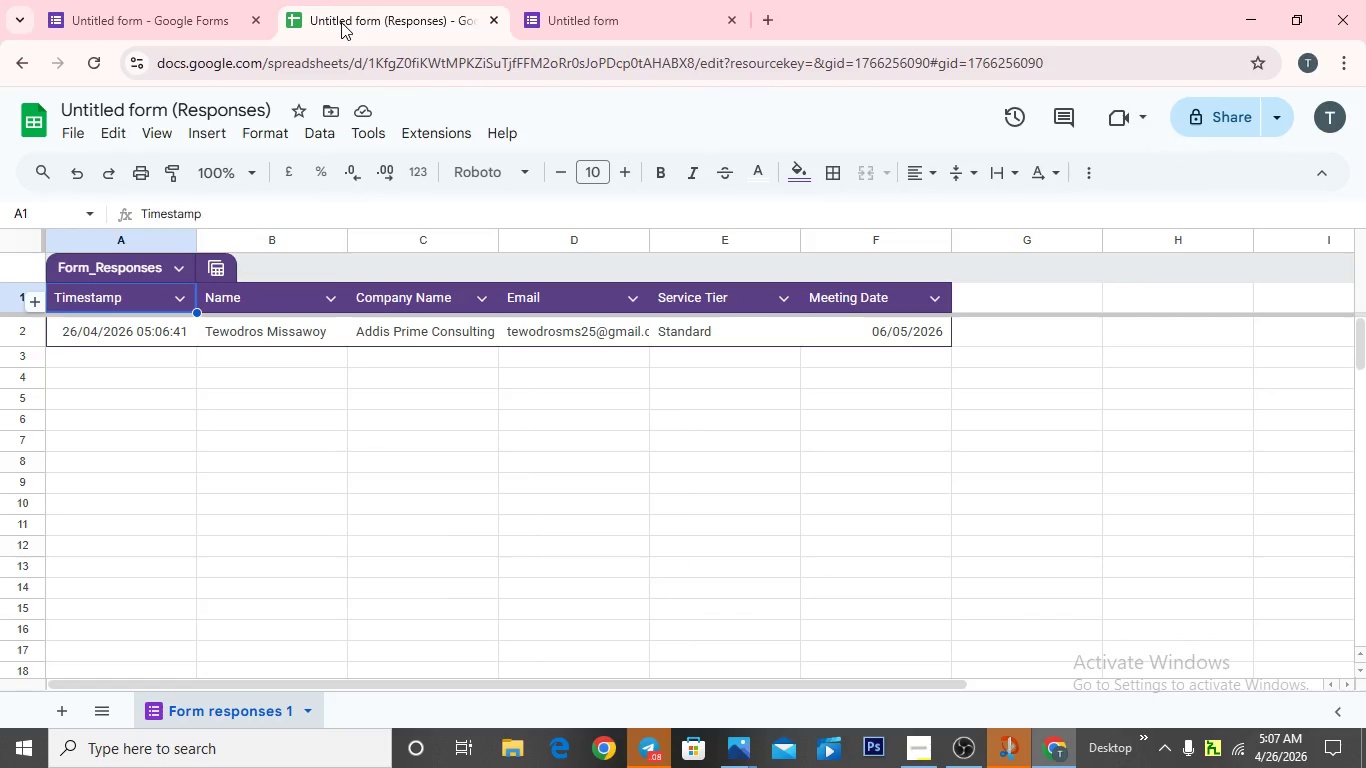 
left_click([766, 13])
 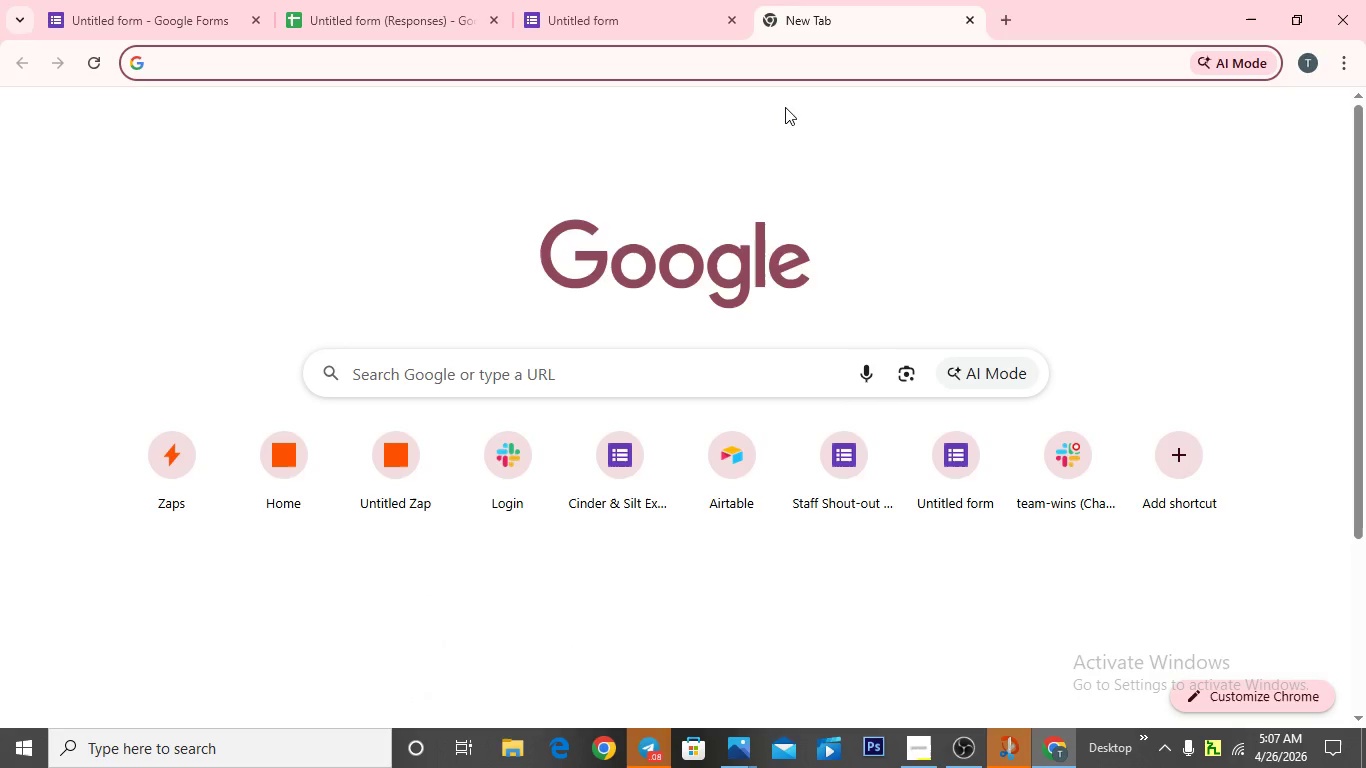 
type(za)
 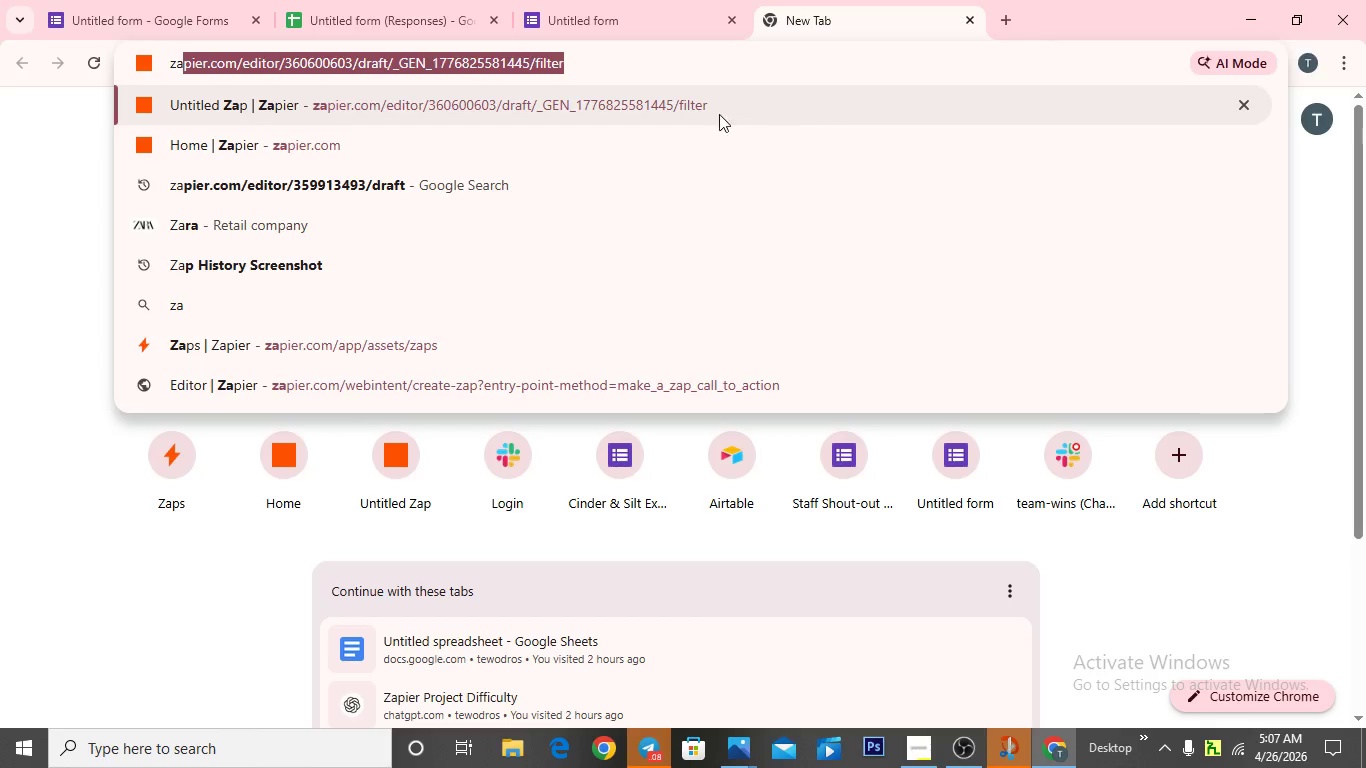 
left_click([553, 152])
 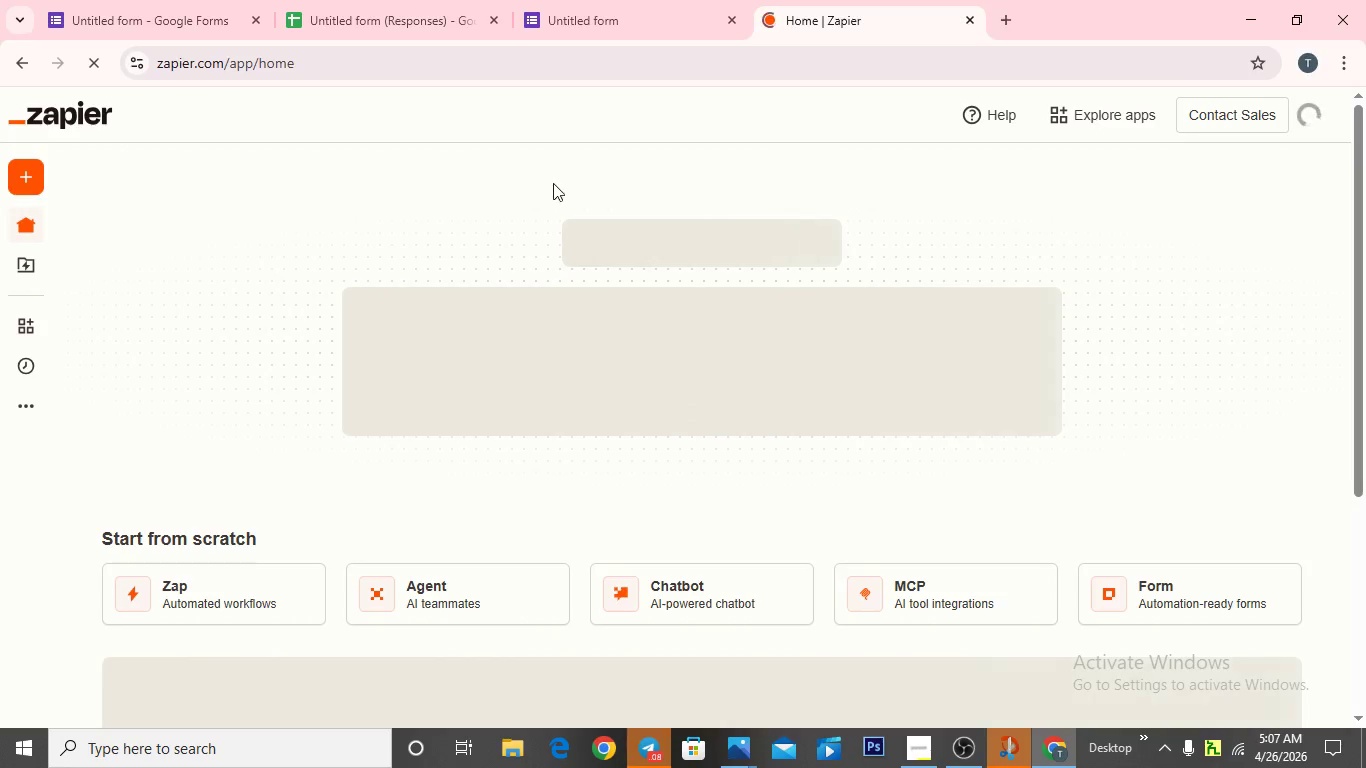 
left_click([244, 594])
 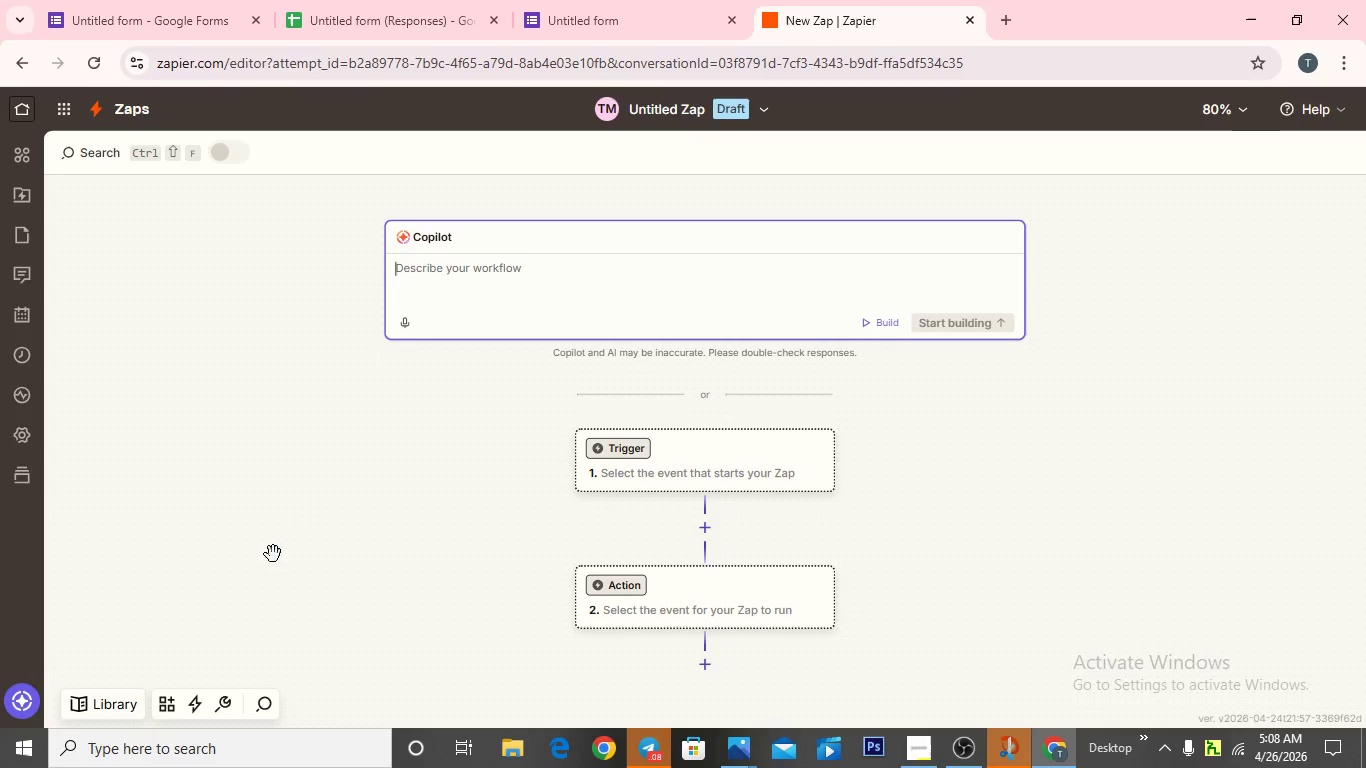 
wait(17.72)
 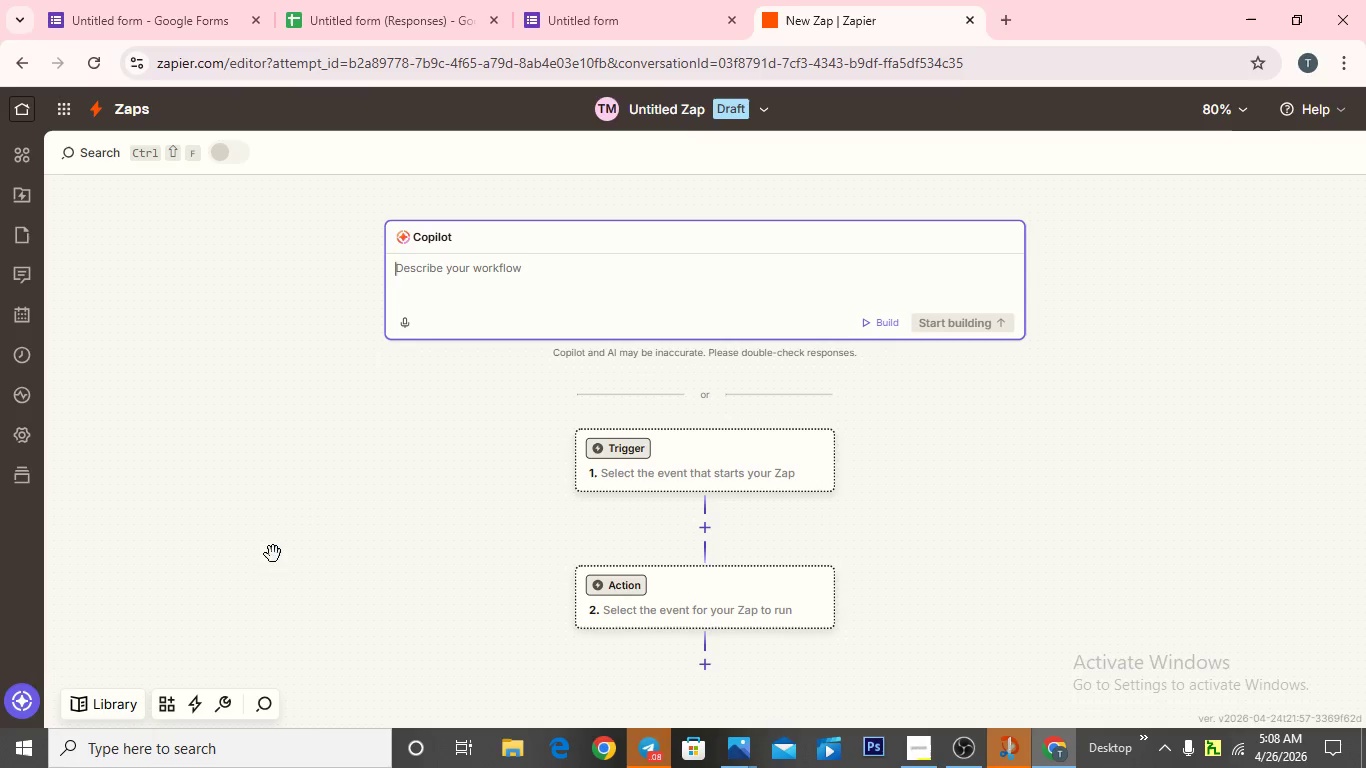 
left_click([661, 476])
 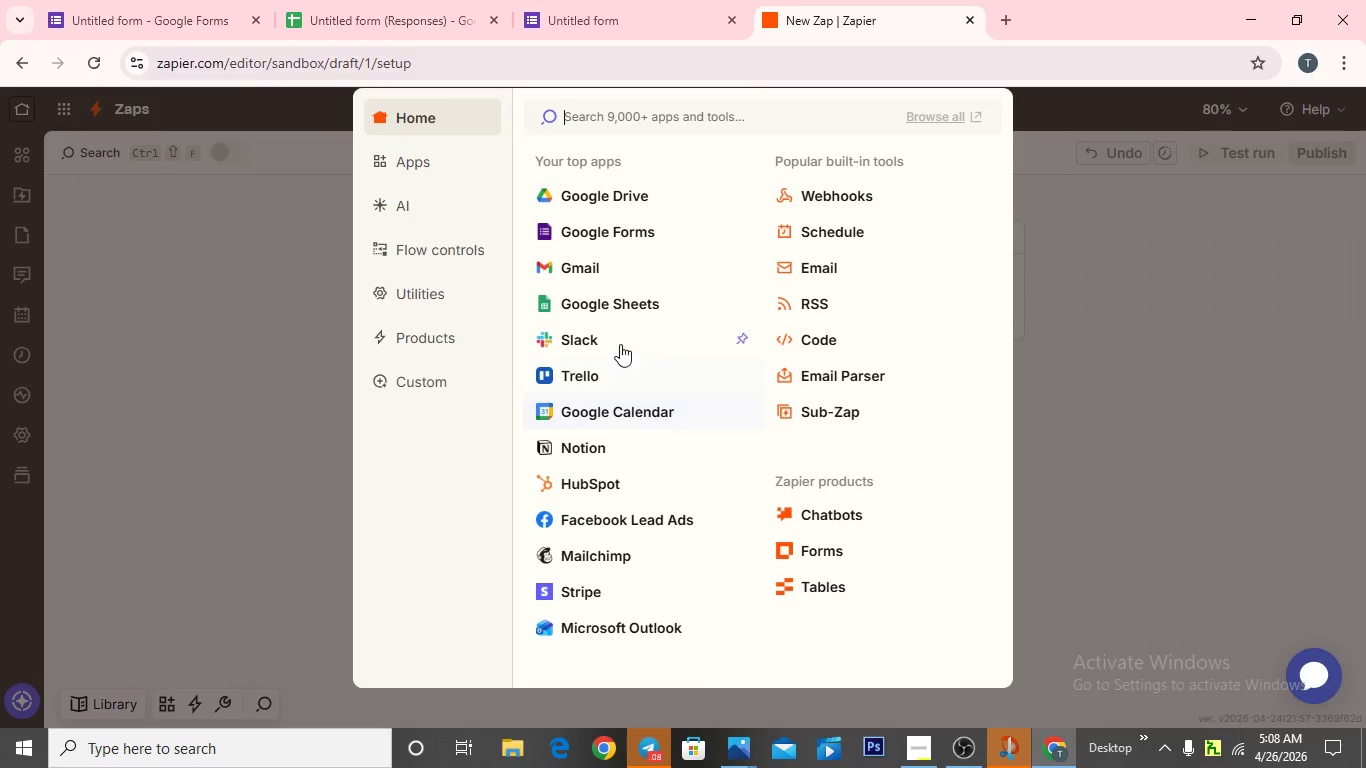 
left_click([589, 234])
 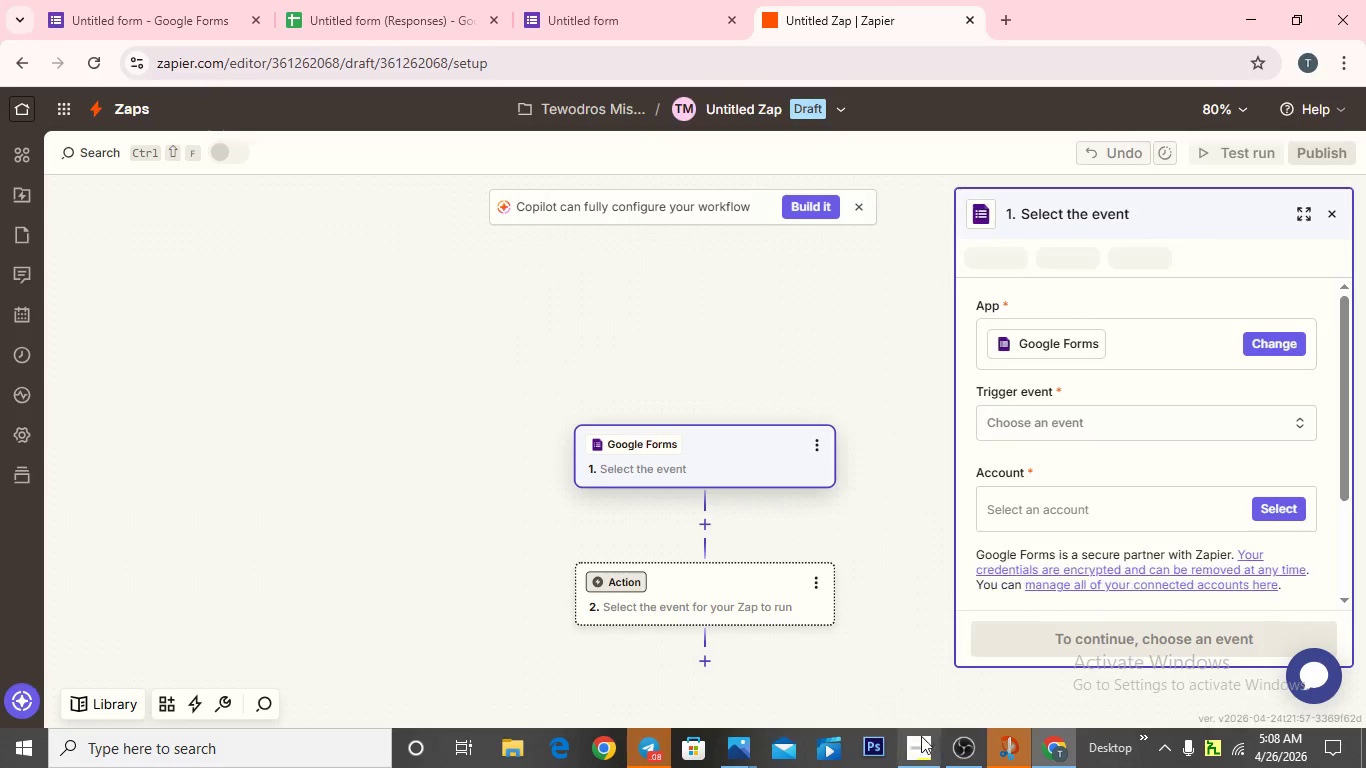 
left_click([929, 741])